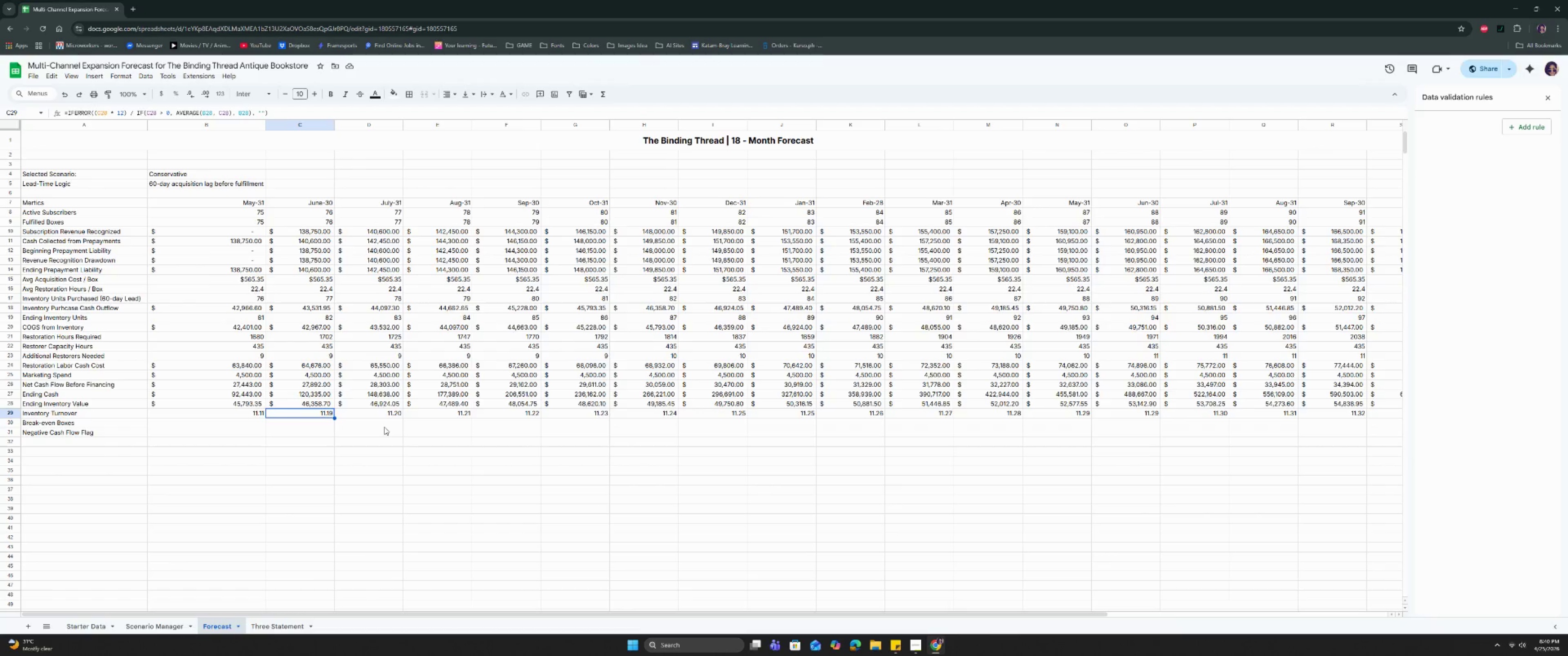 
wait(7.01)
 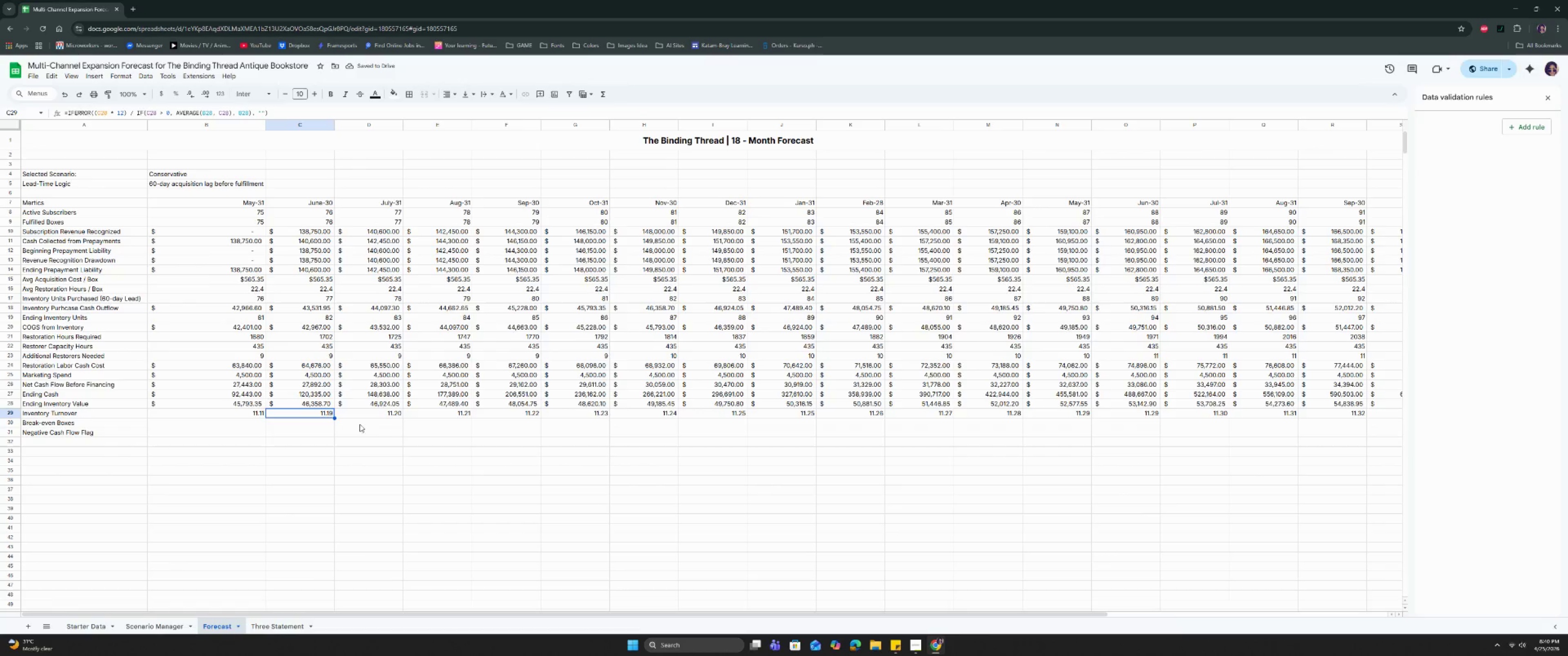 
left_click_drag(start_coordinate=[217, 414], to_coordinate=[1222, 411])
 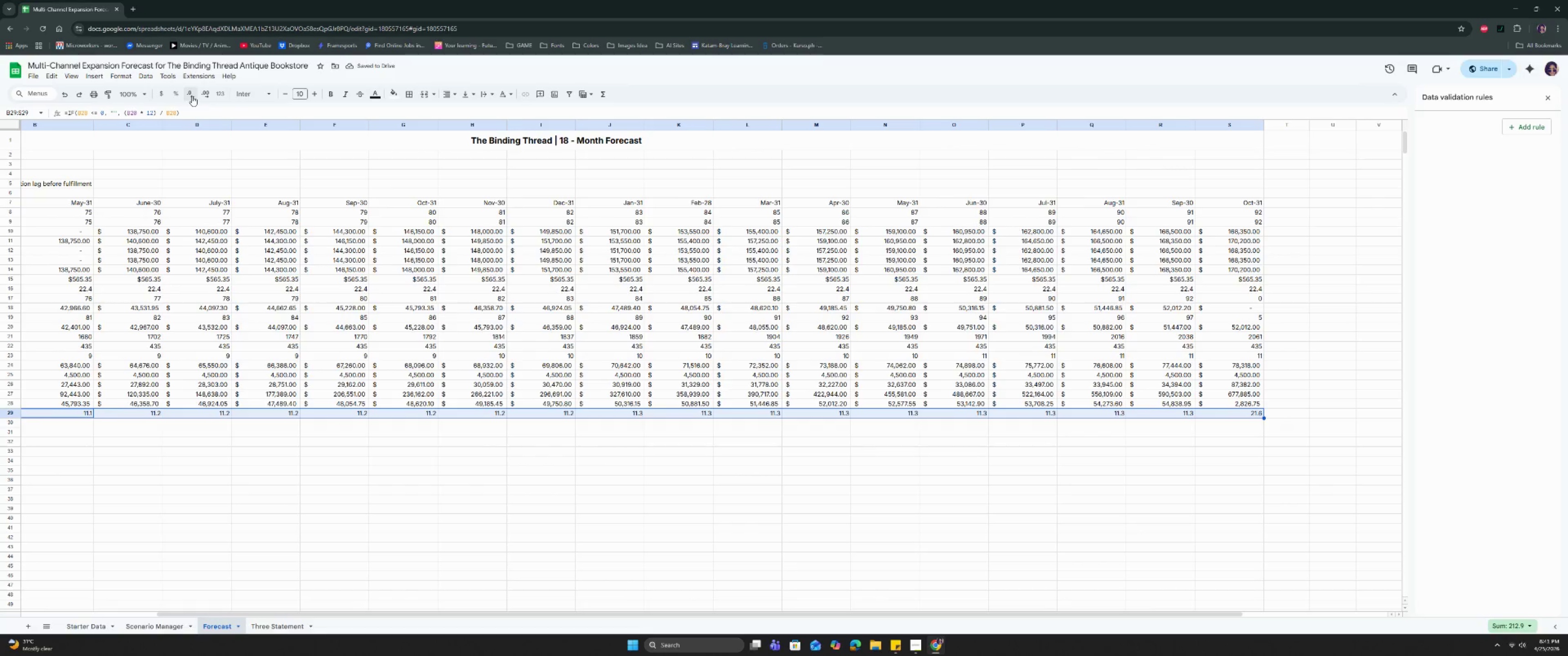 
wait(11.55)
 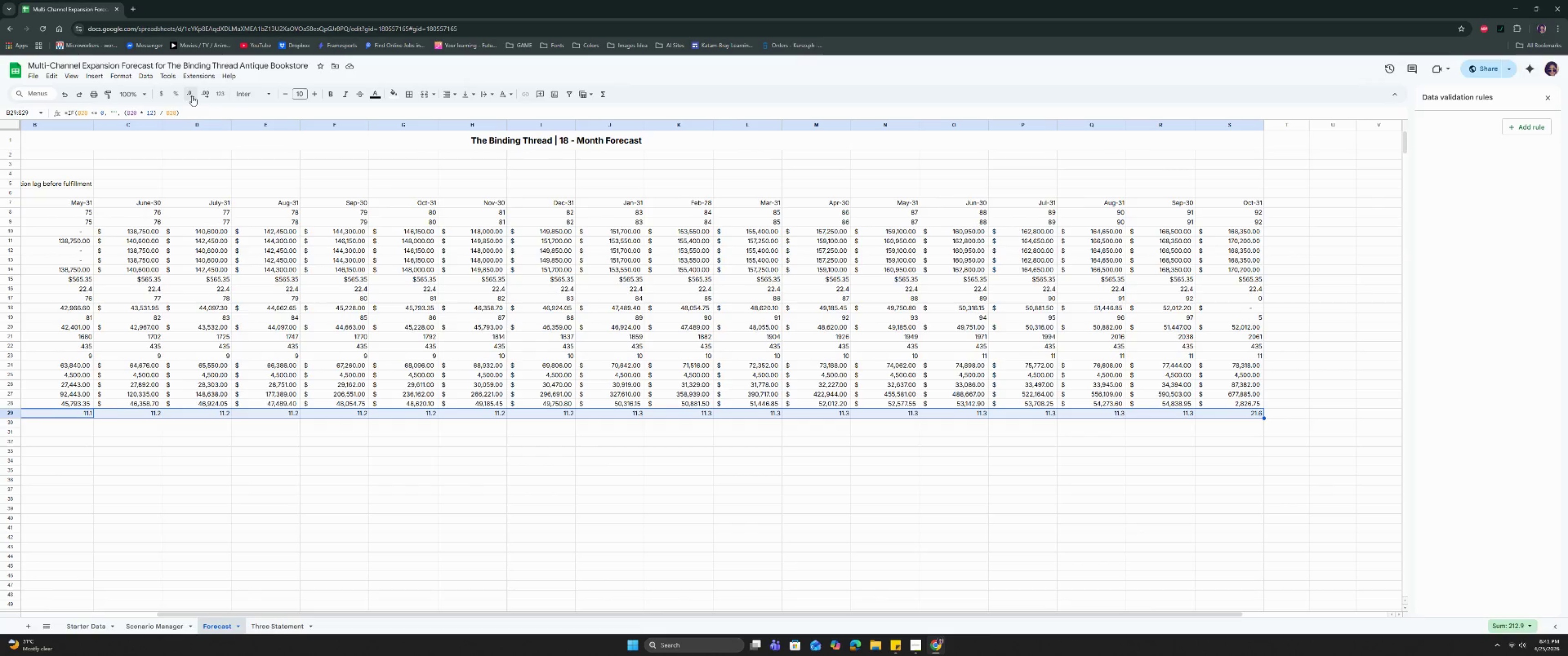 
key(Control+1)
 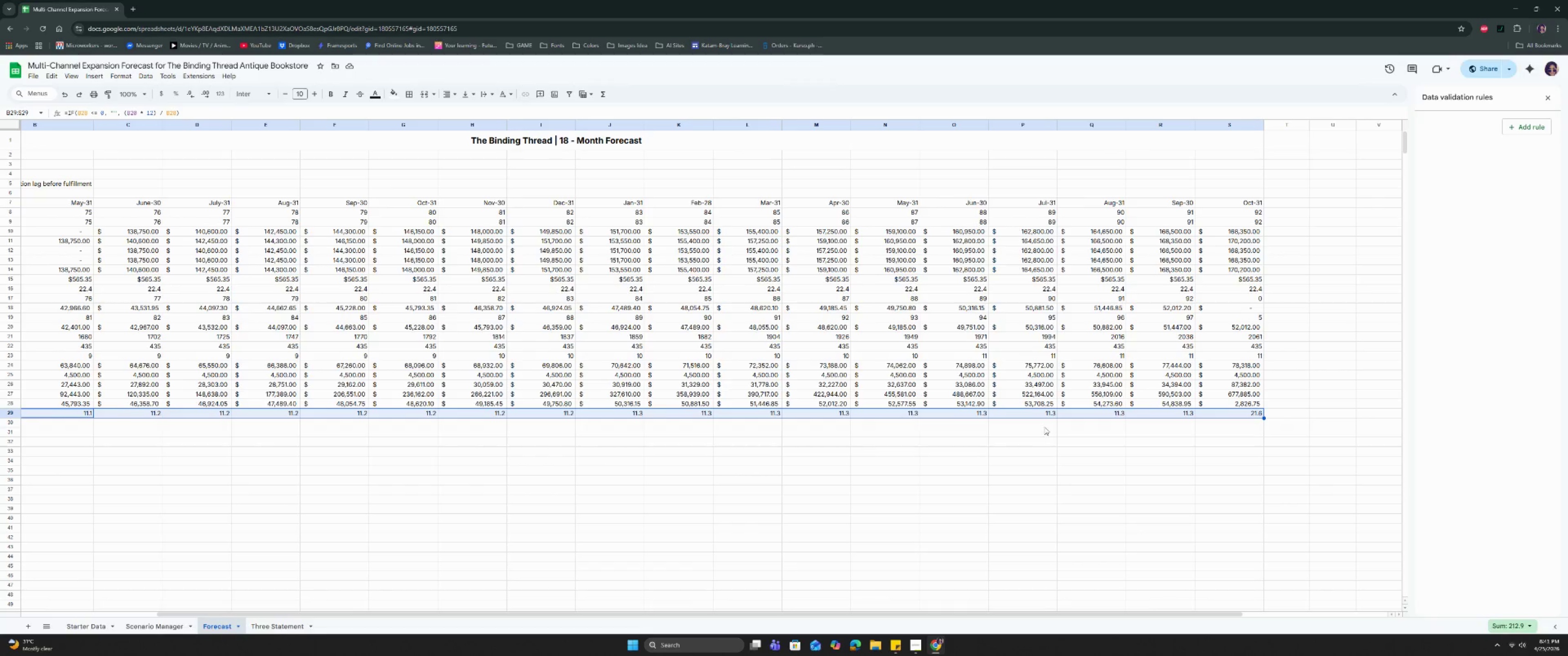 
left_click_drag(start_coordinate=[1226, 413], to_coordinate=[208, 413])
 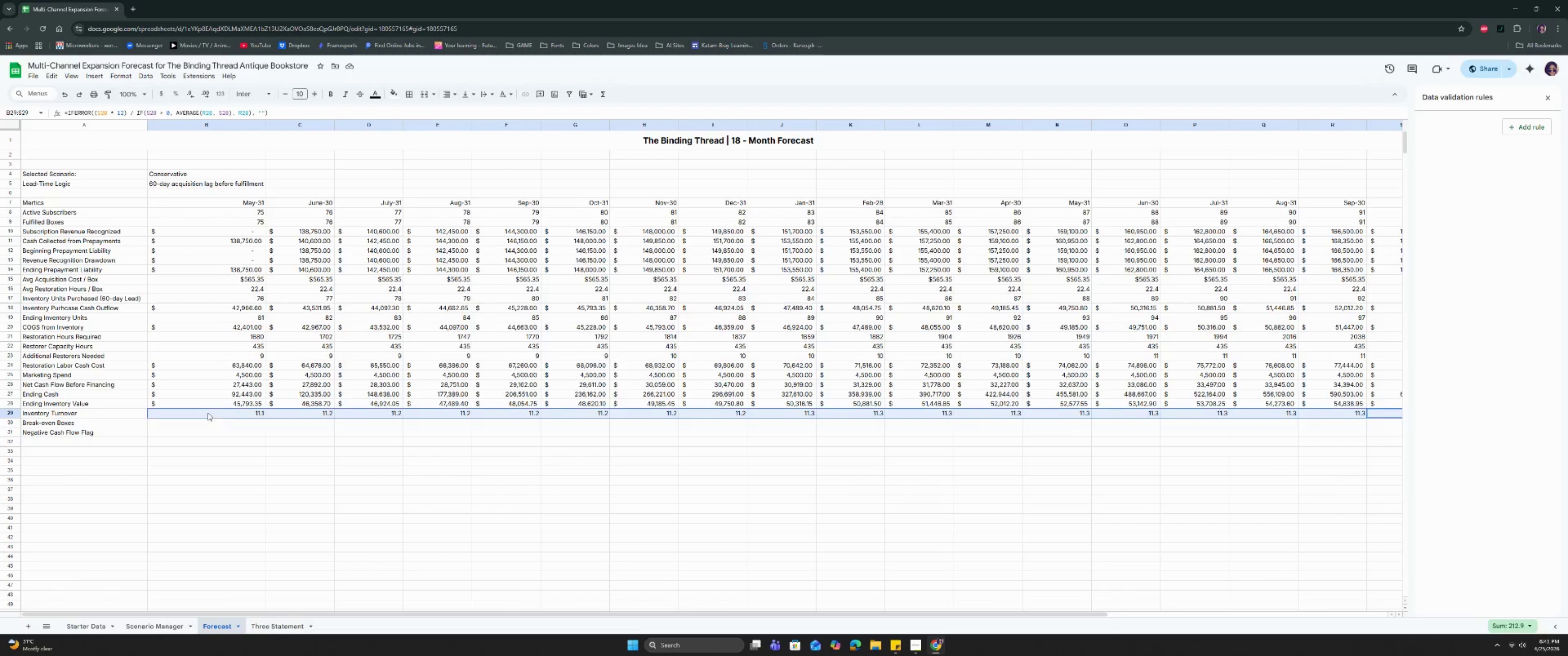 
key(Control+1)
 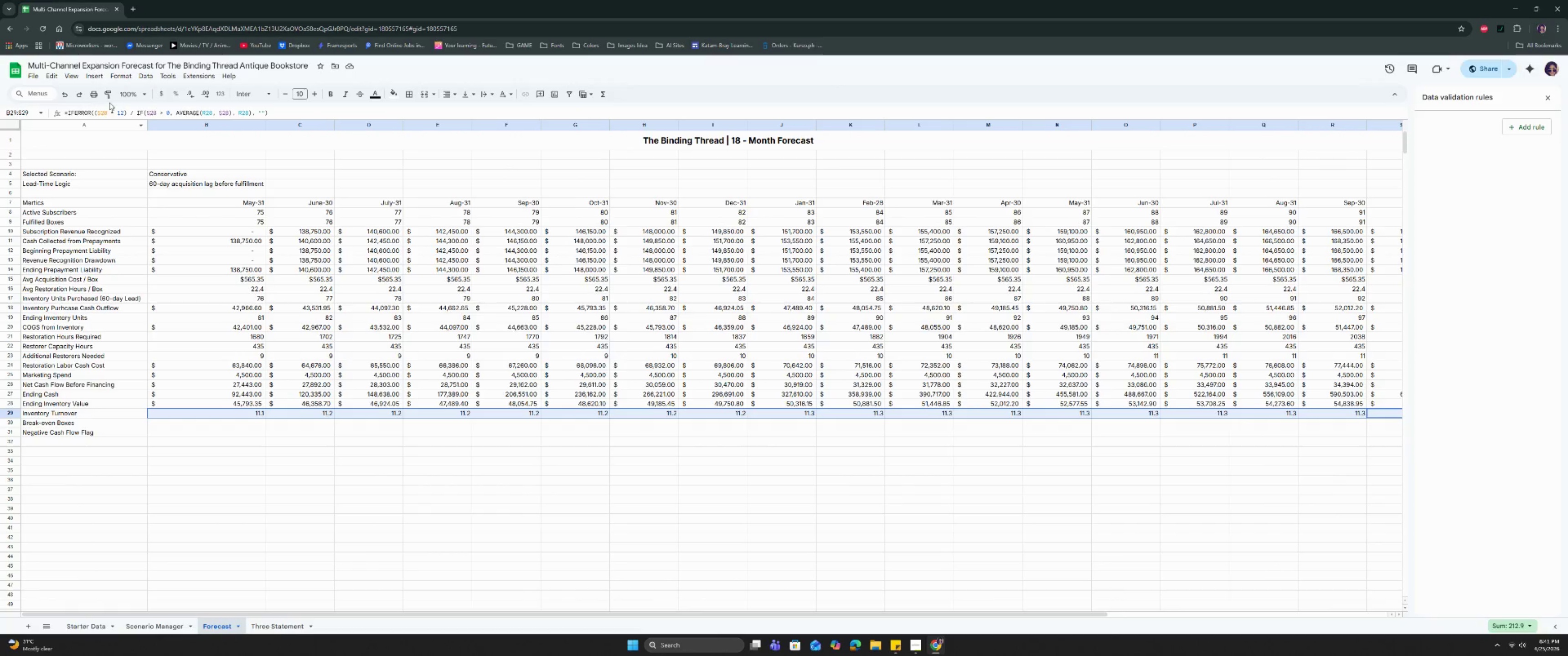 
left_click([121, 78])
 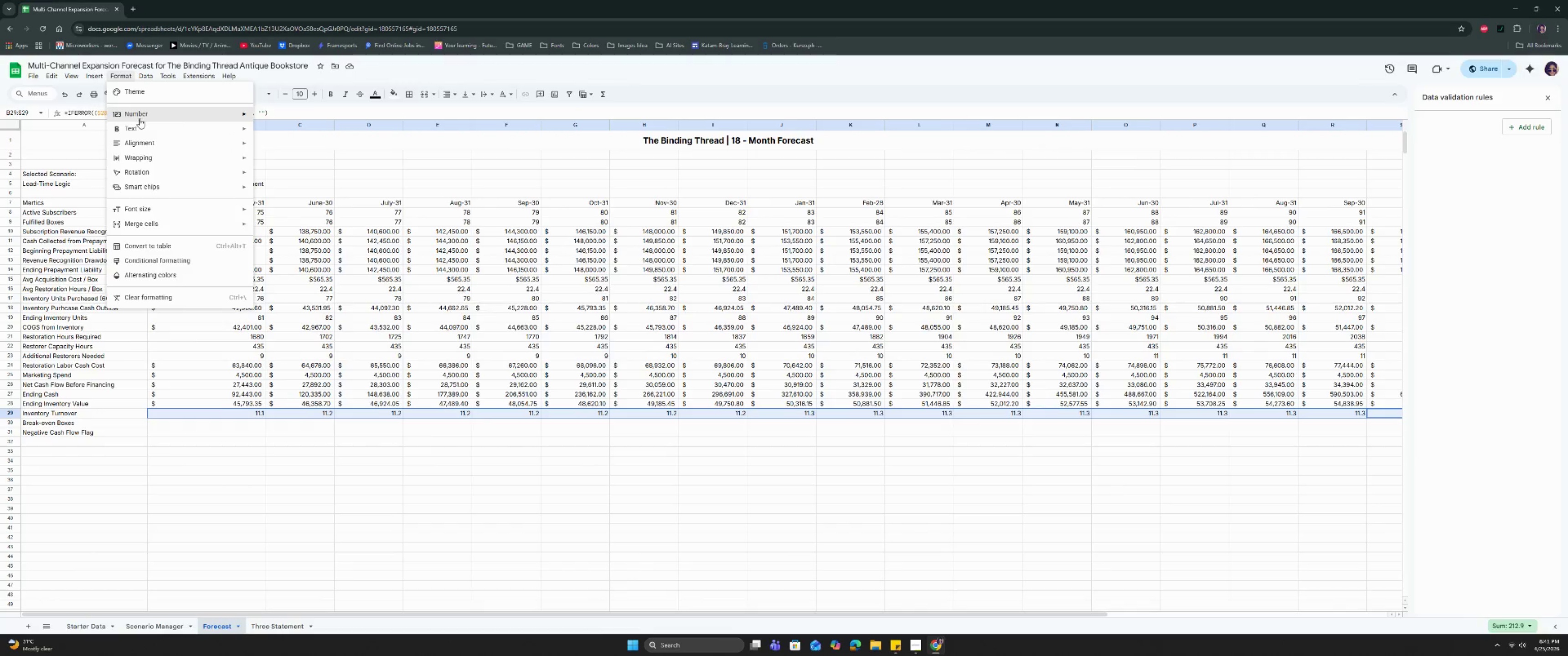 
left_click([142, 115])
 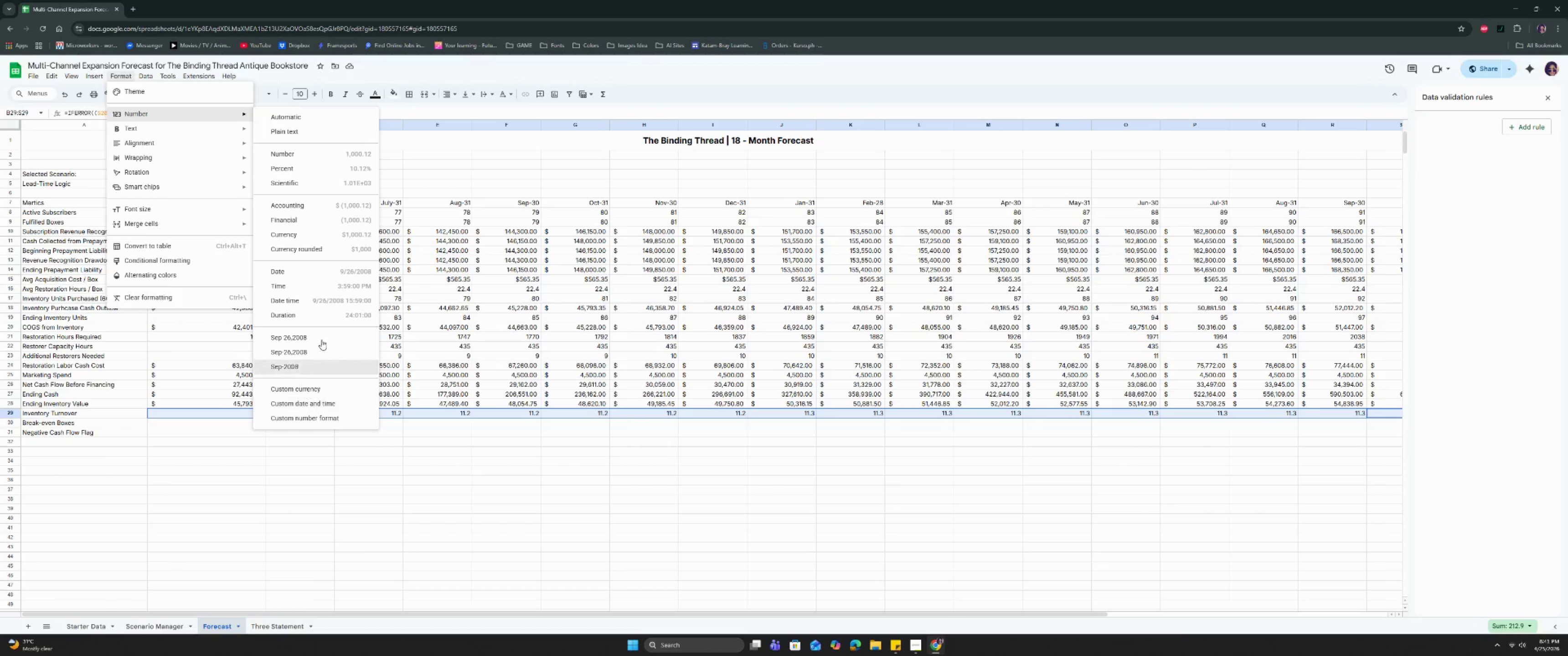 
wait(5.3)
 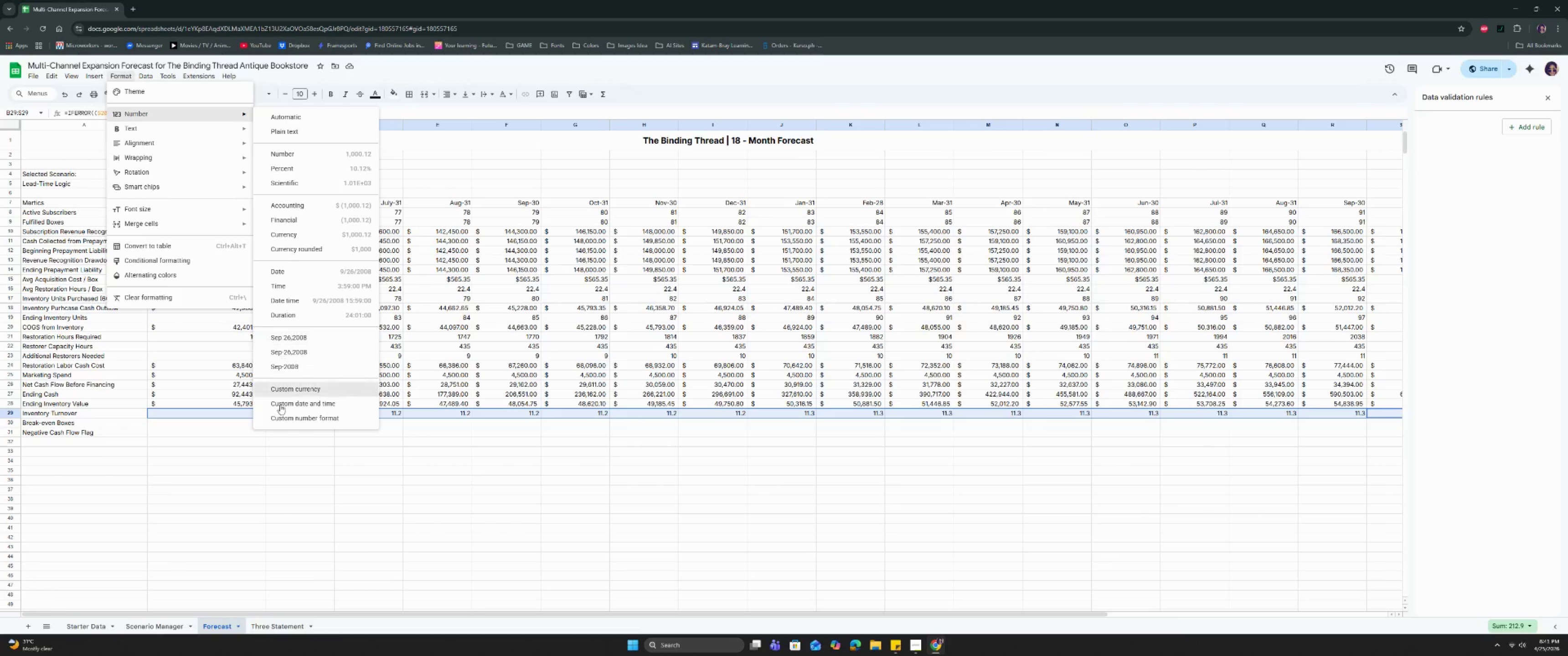 
left_click([322, 152])
 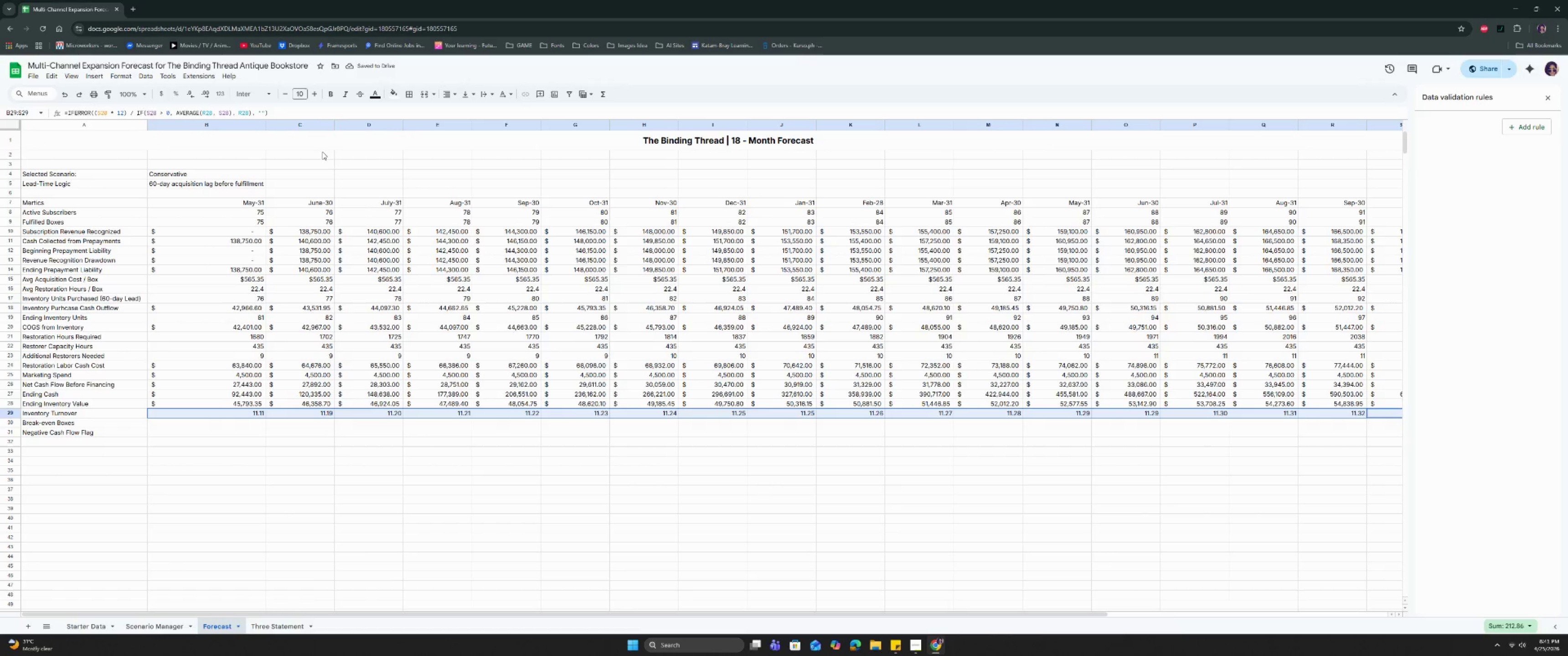 
wait(5.32)
 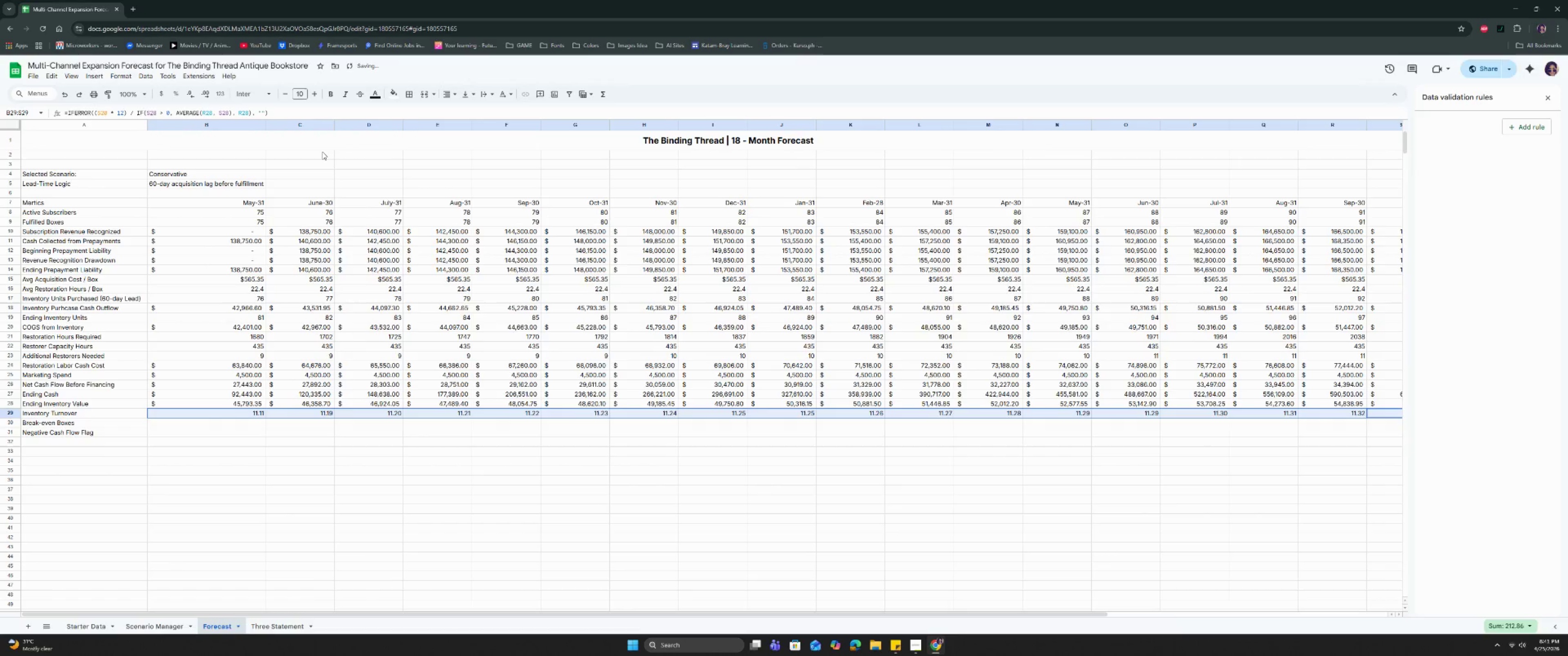 
left_click([112, 77])
 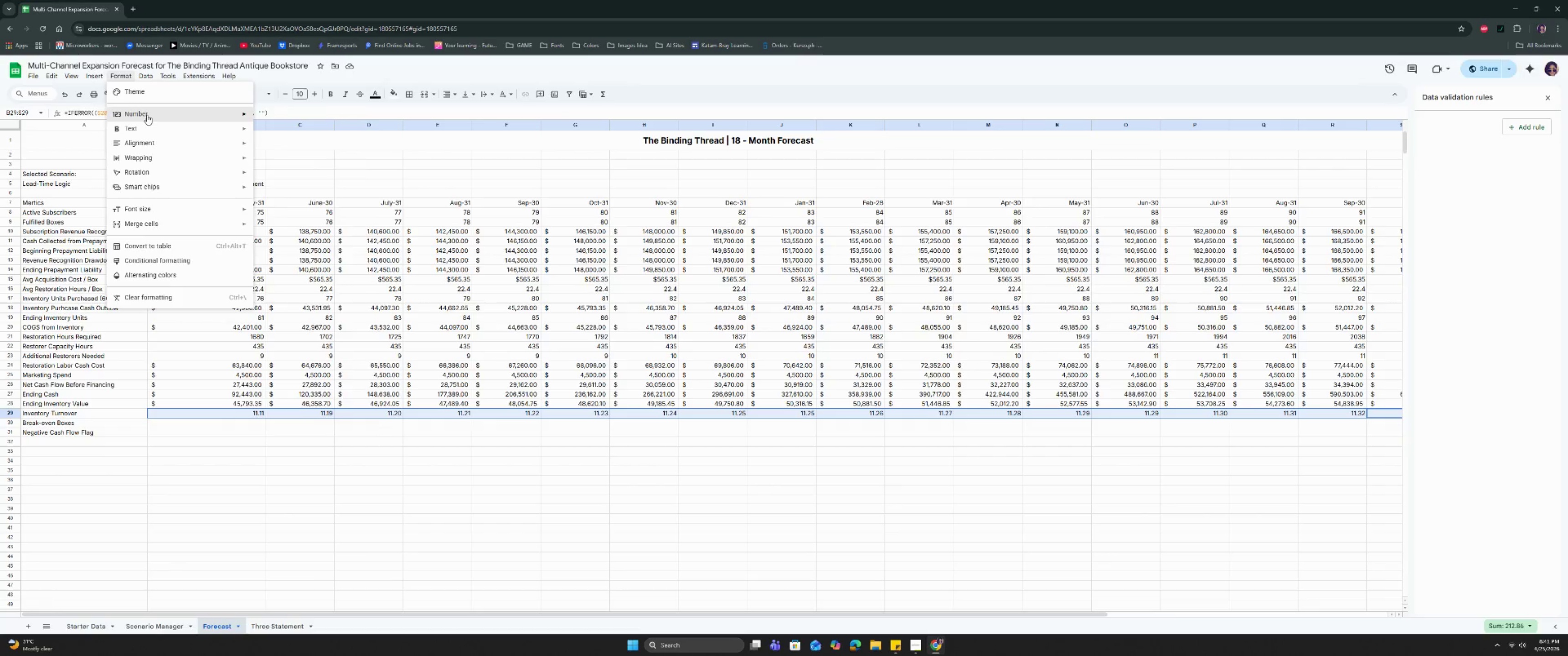 
left_click([147, 115])
 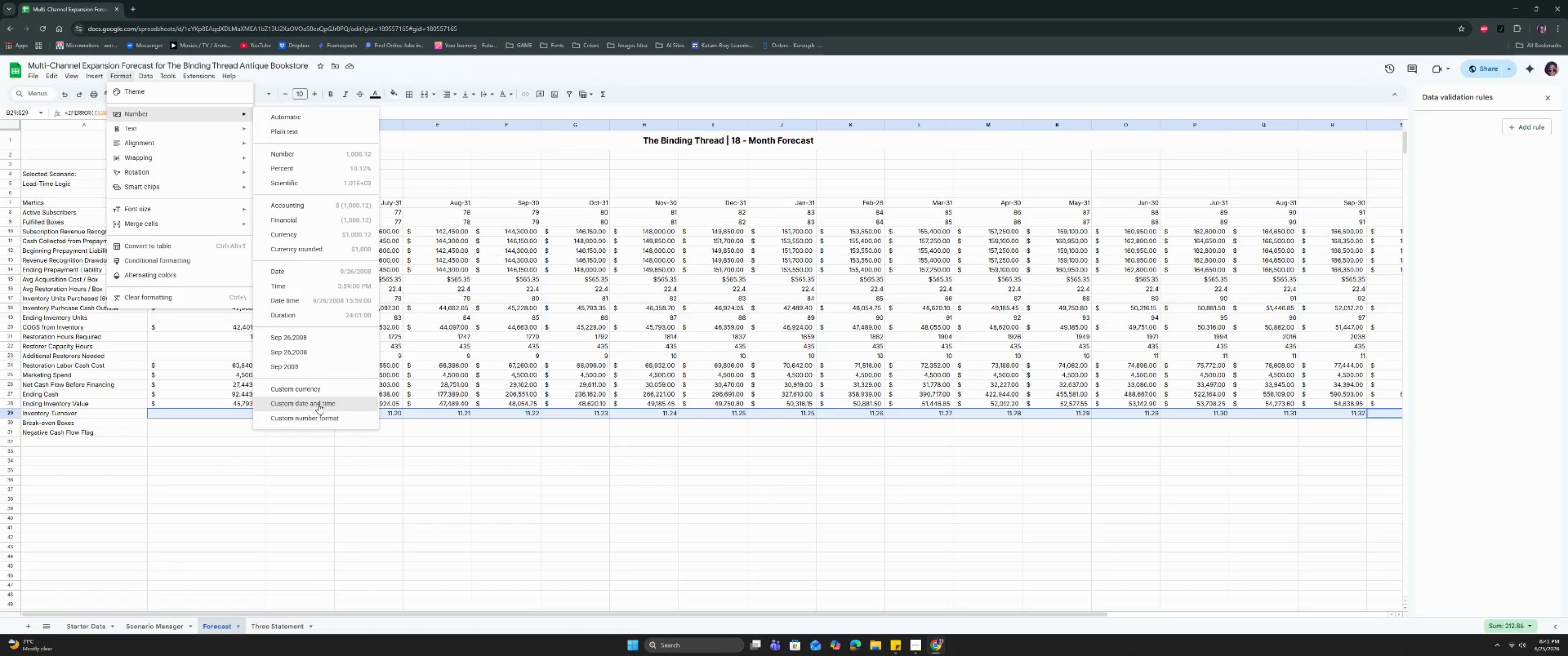 
left_click([318, 417])
 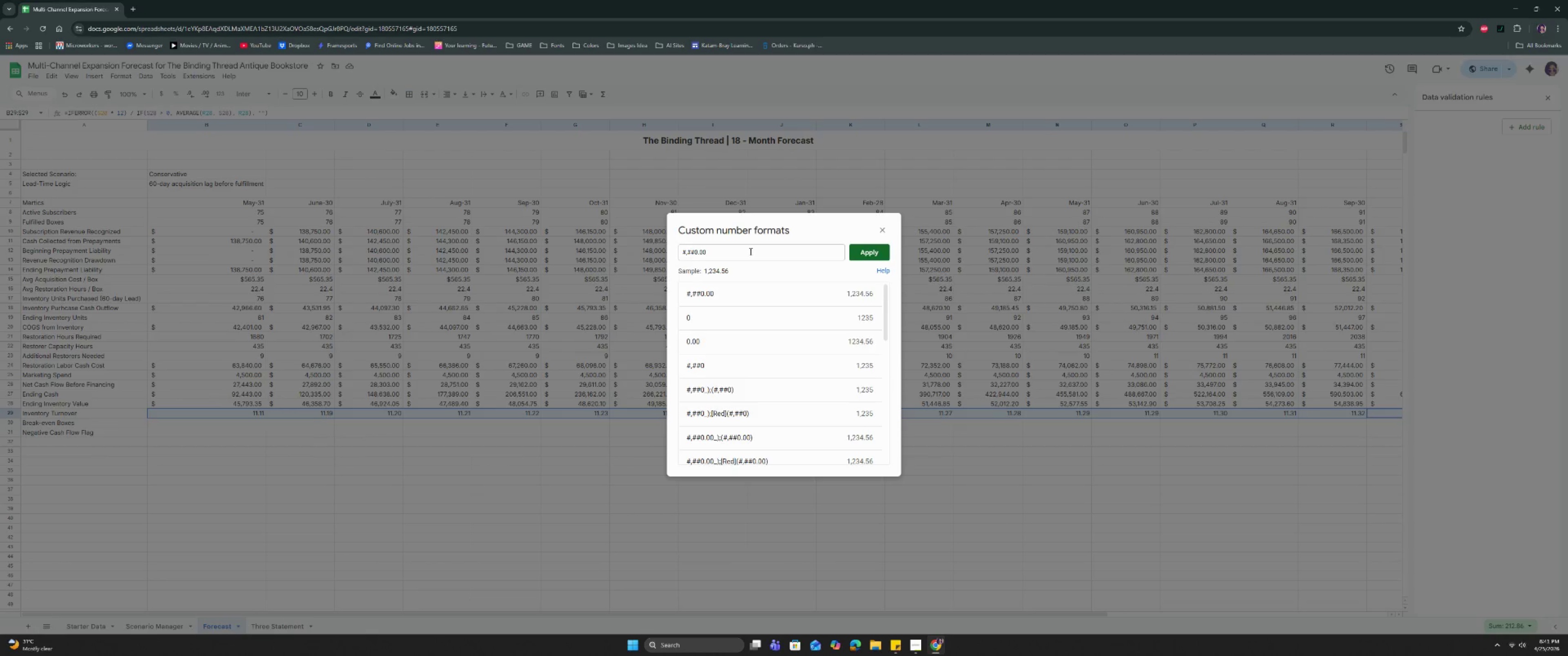 
wait(5.1)
 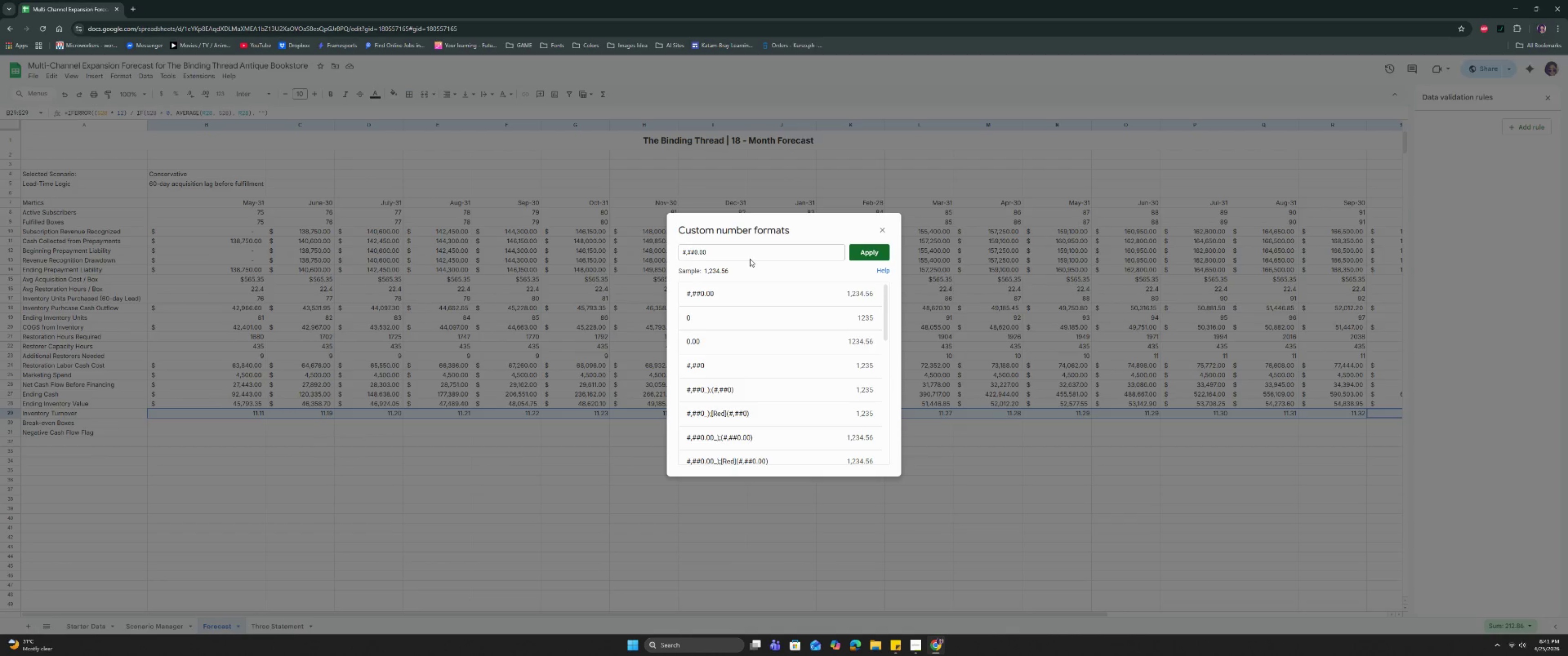 
double_click([750, 251])
 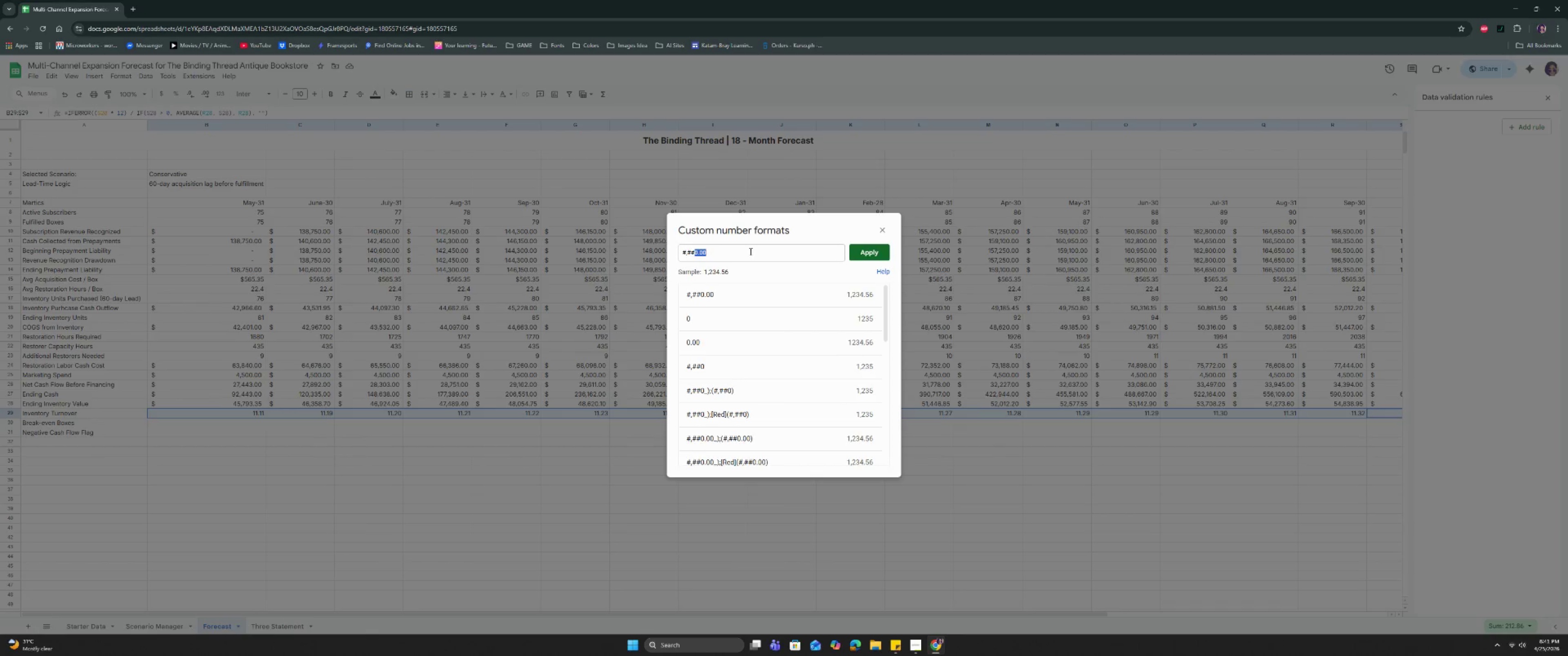 
triple_click([750, 251])
 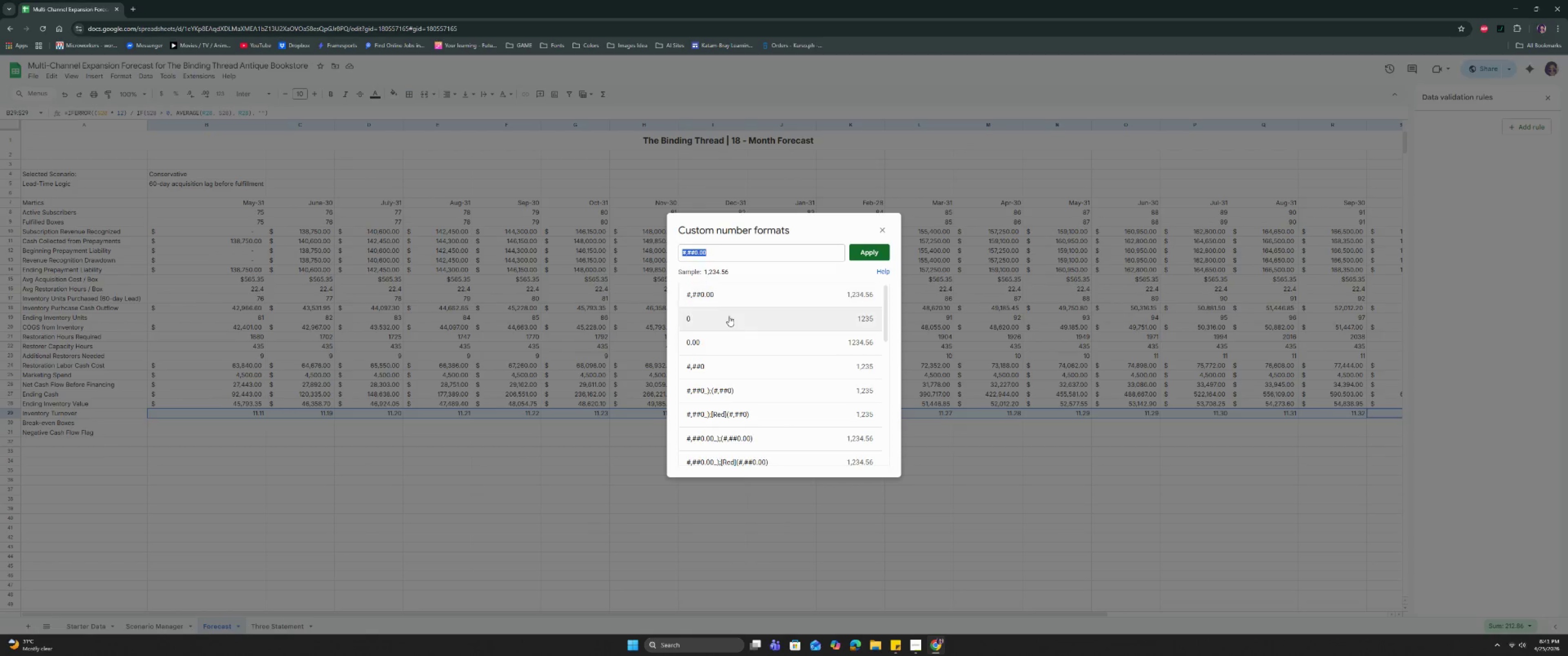 
wait(6.49)
 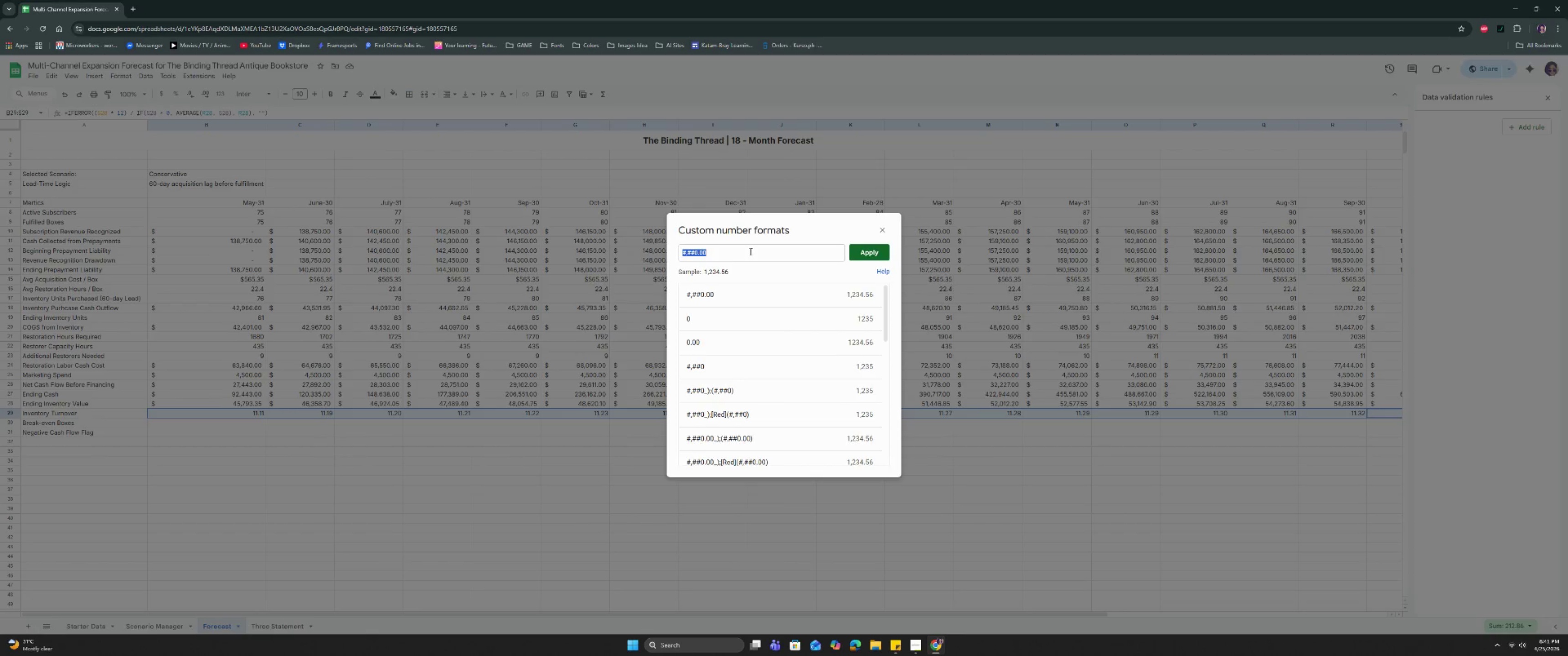 
left_click([743, 346])
 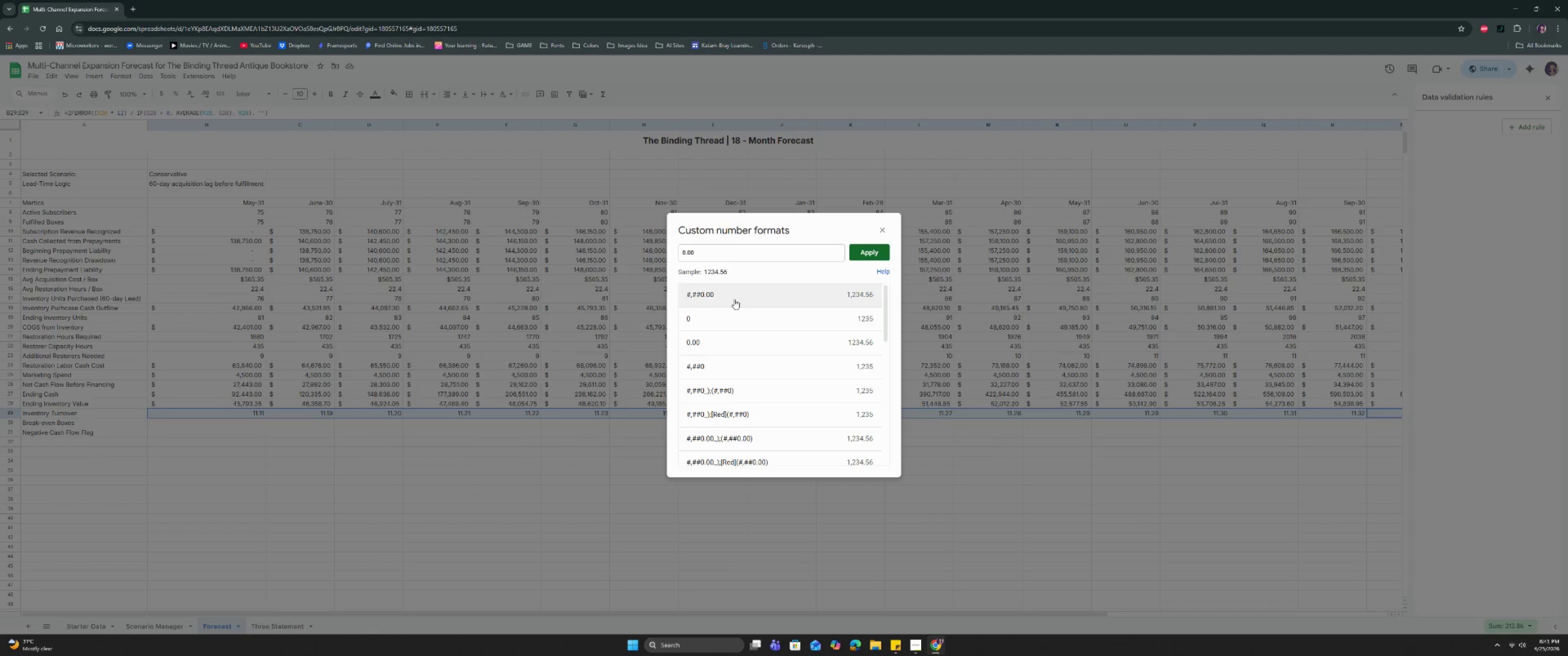 
key(Backspace)
 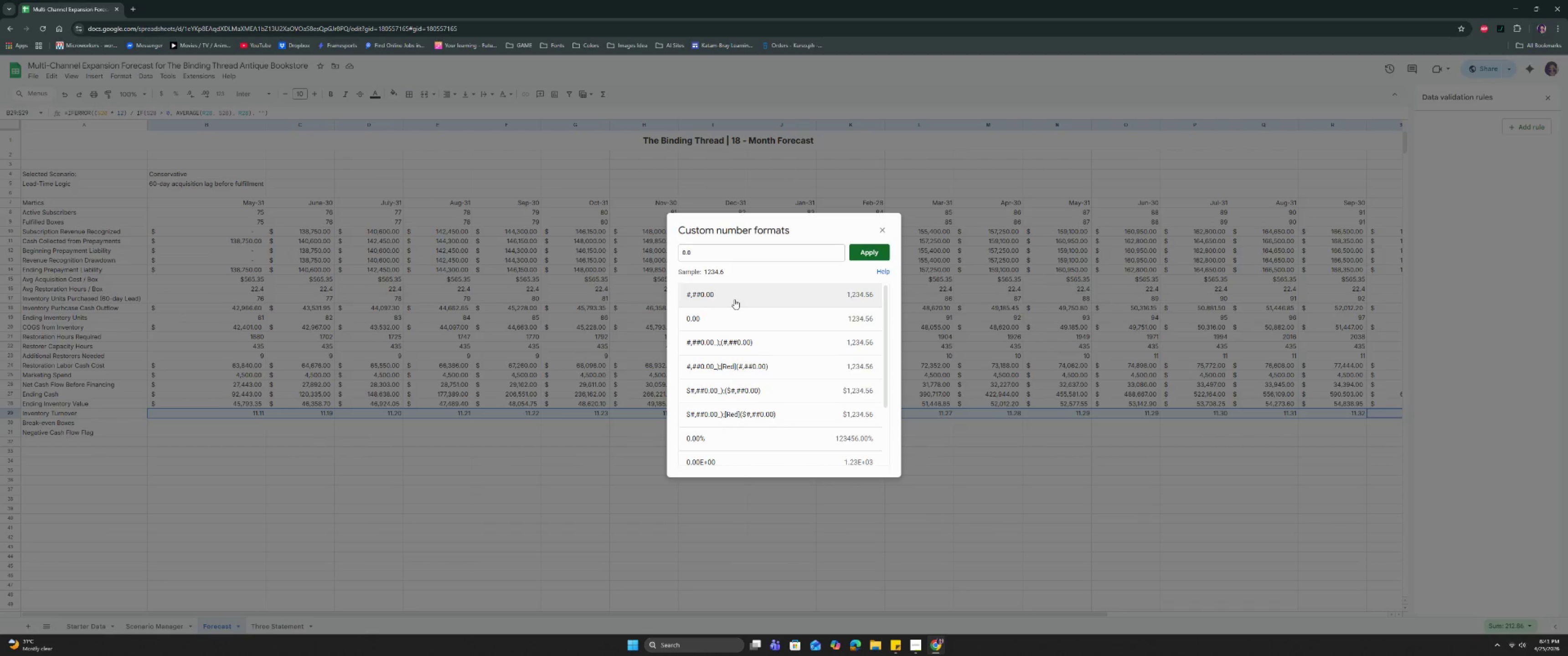 
wait(5.14)
 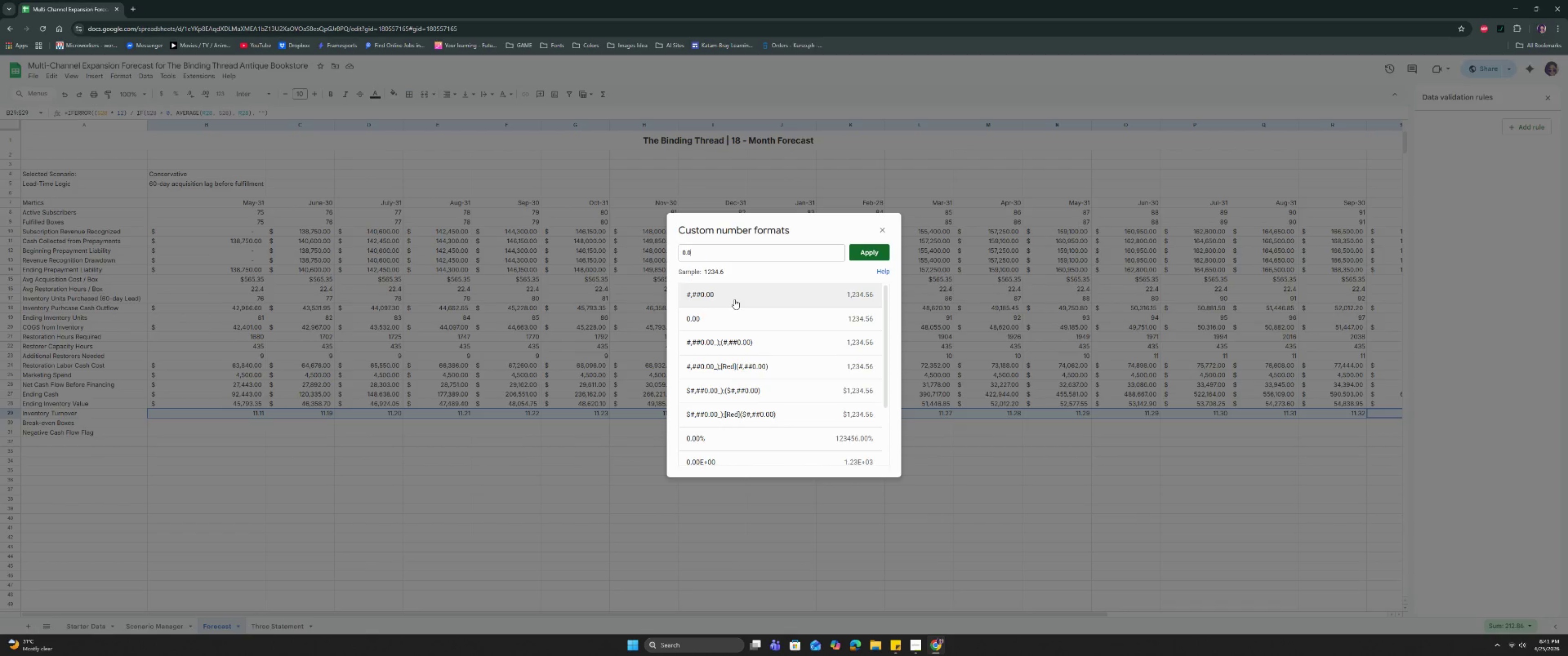 
key(Shift+Quote)
 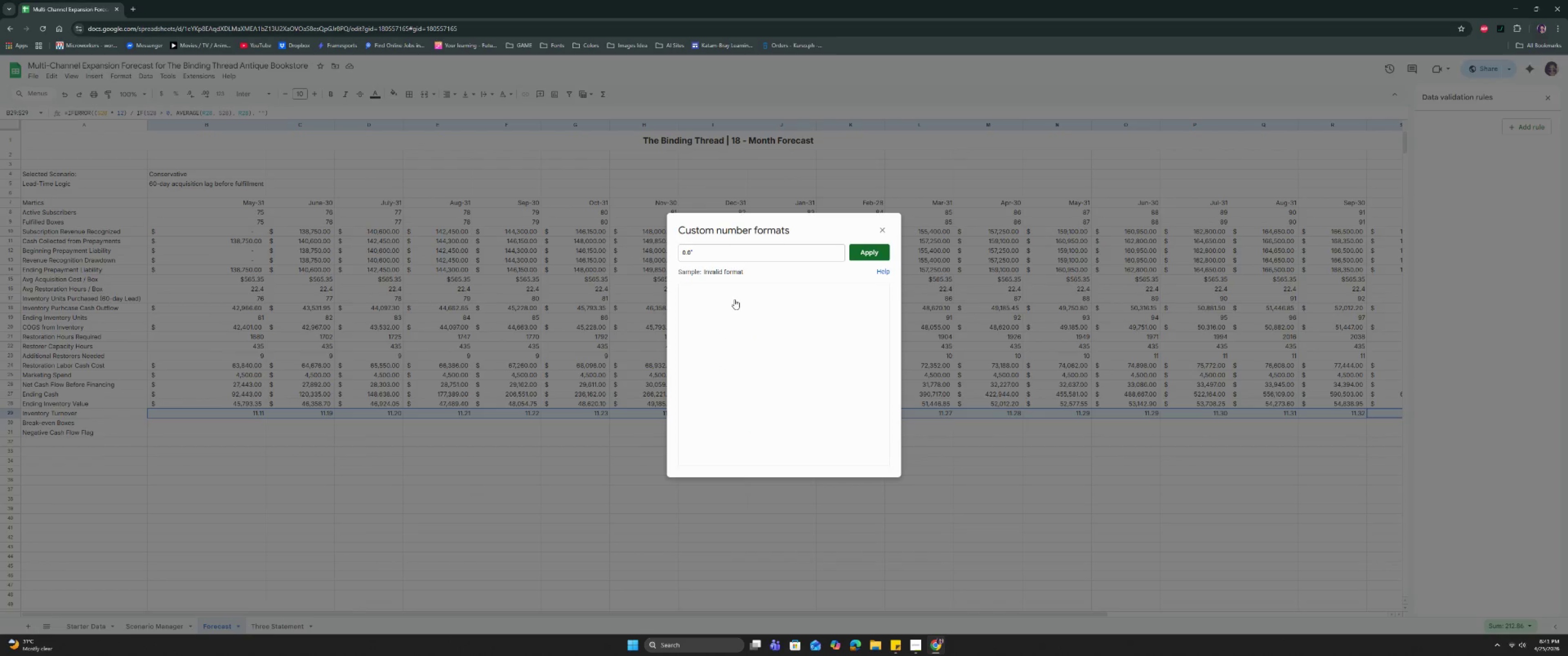 
key(X)
 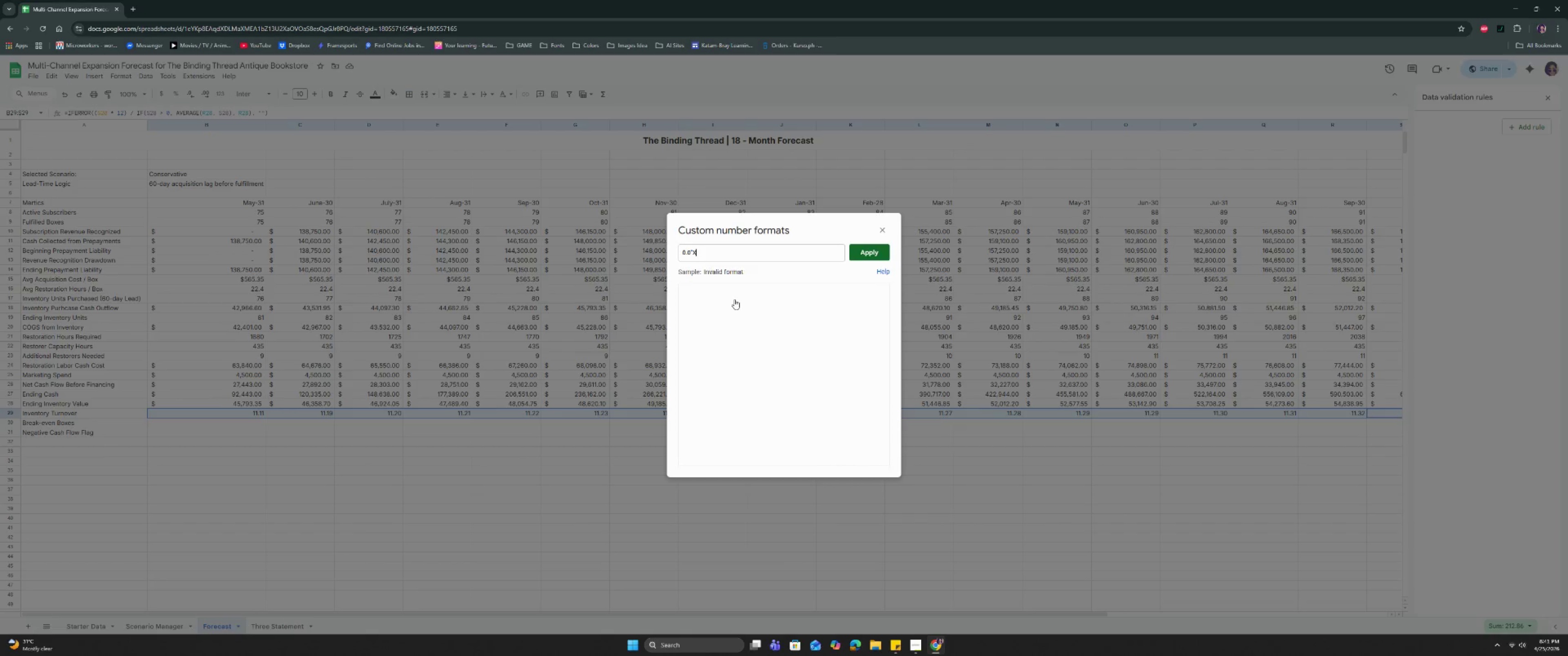 
key(Shift+Quote)
 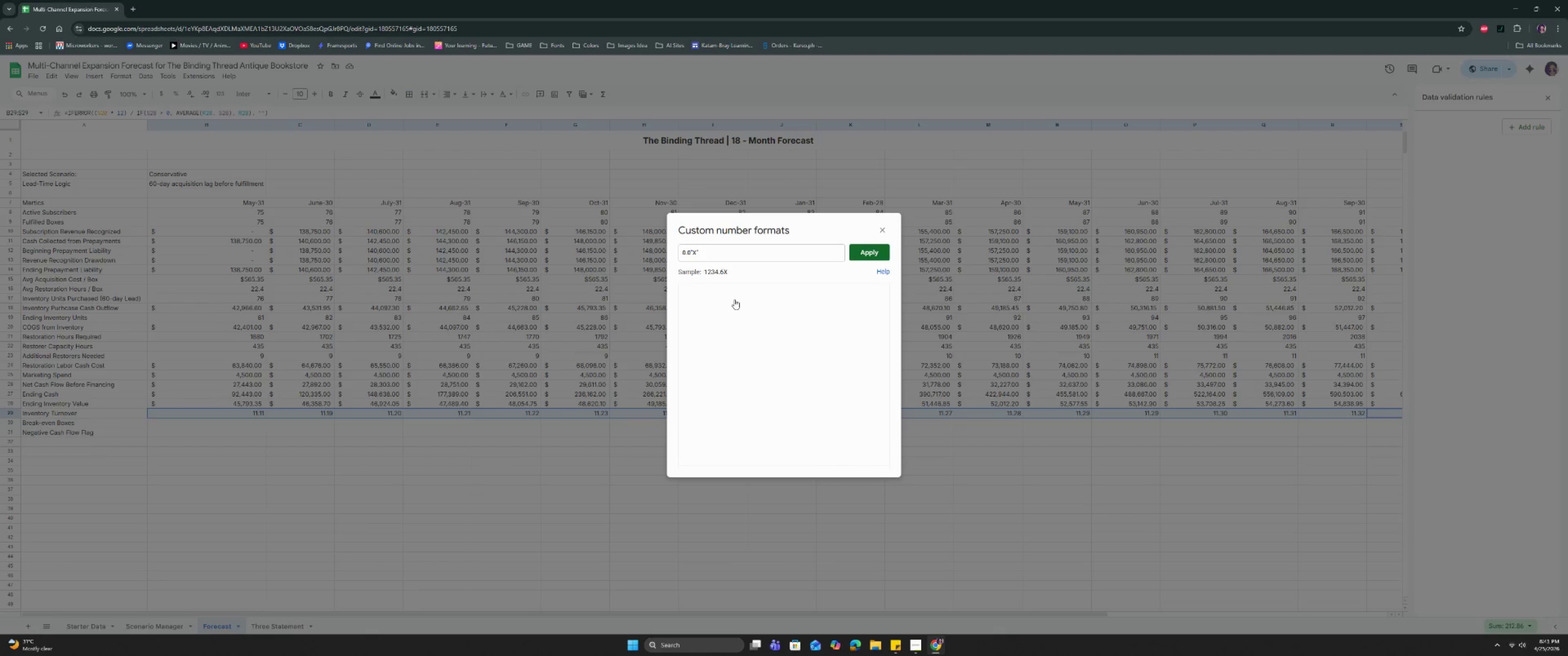 
key(Backspace)
 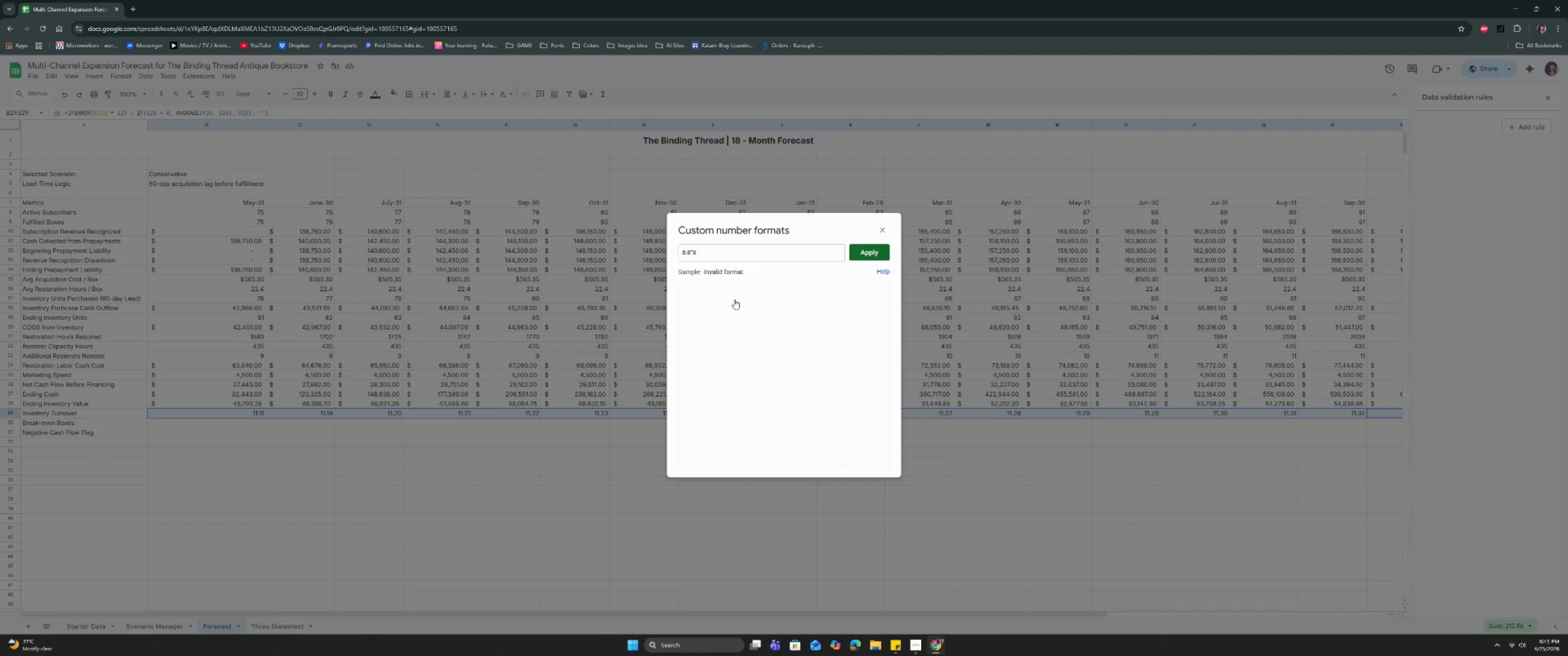 
key(Backspace)
 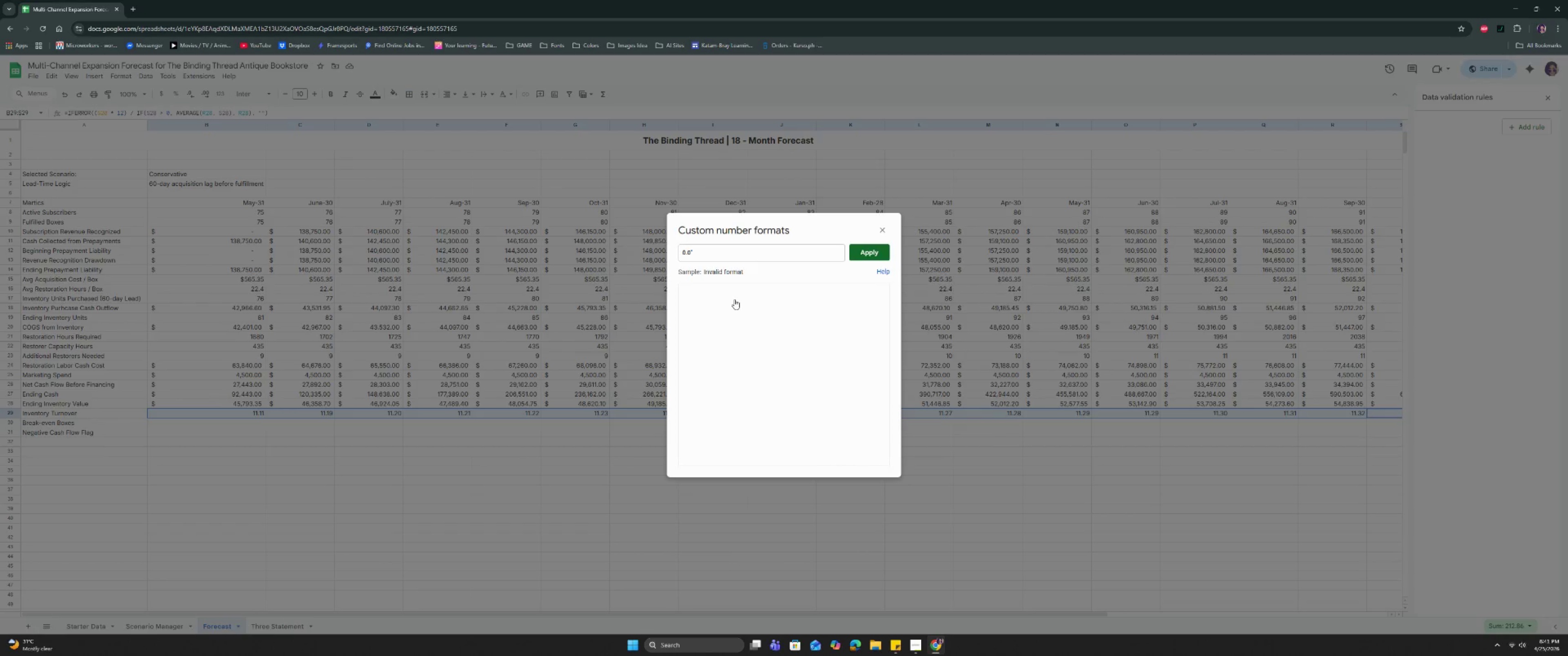 
key(CapsLock)
 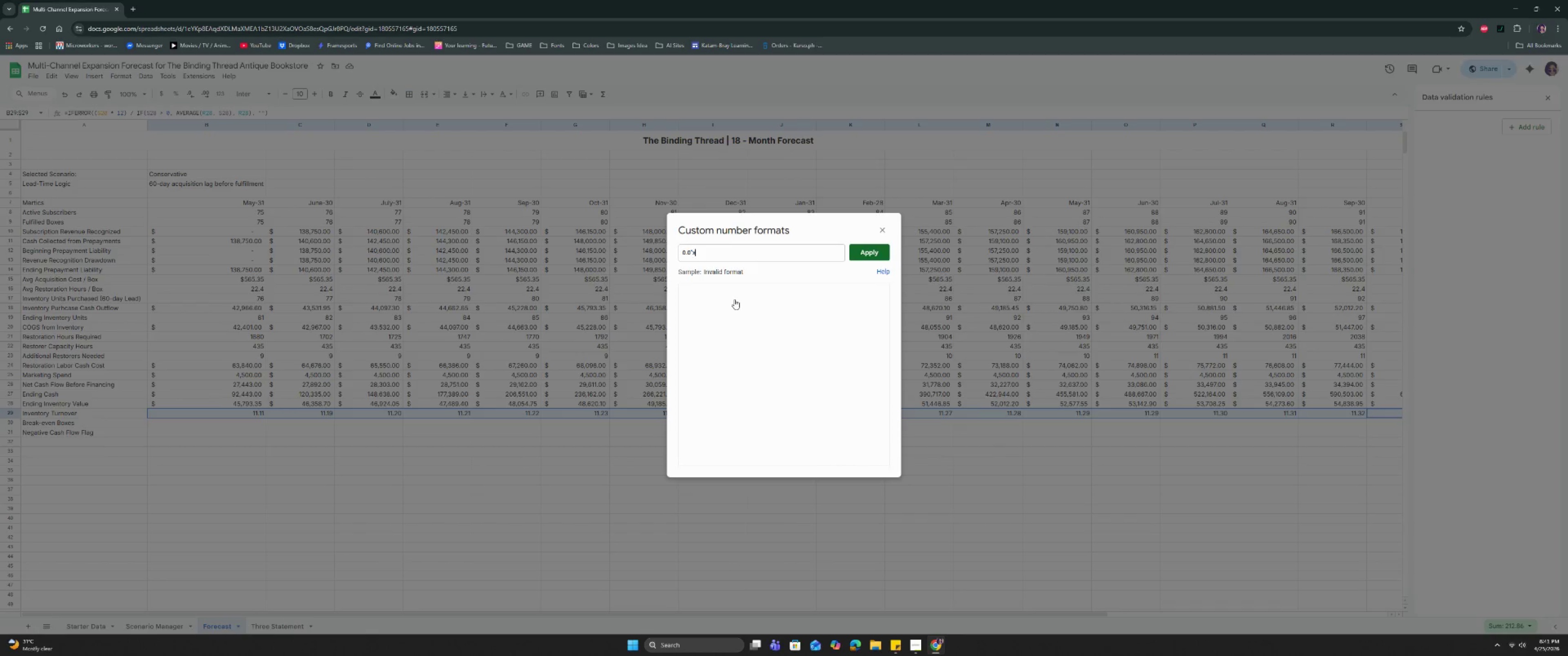 
hold_key(key=X, duration=0.34)
 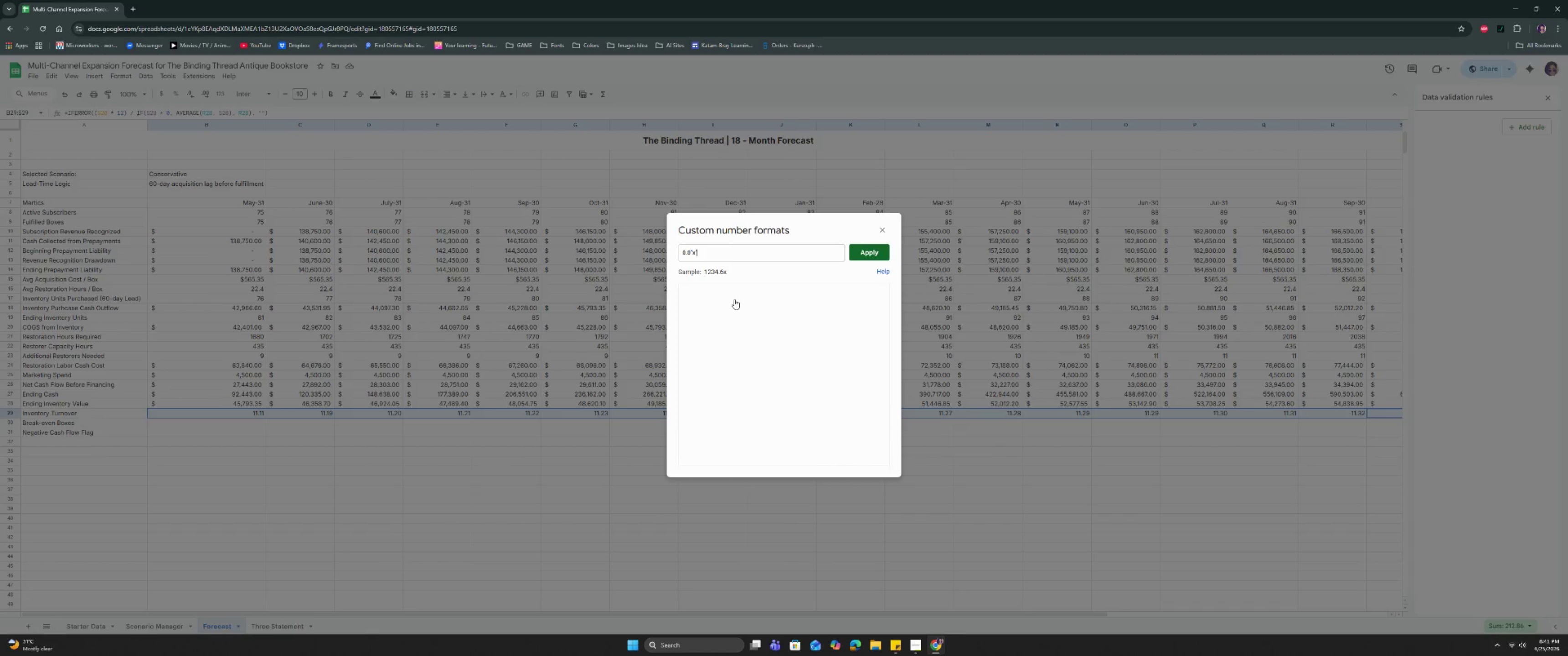 
key(Shift+Quote)
 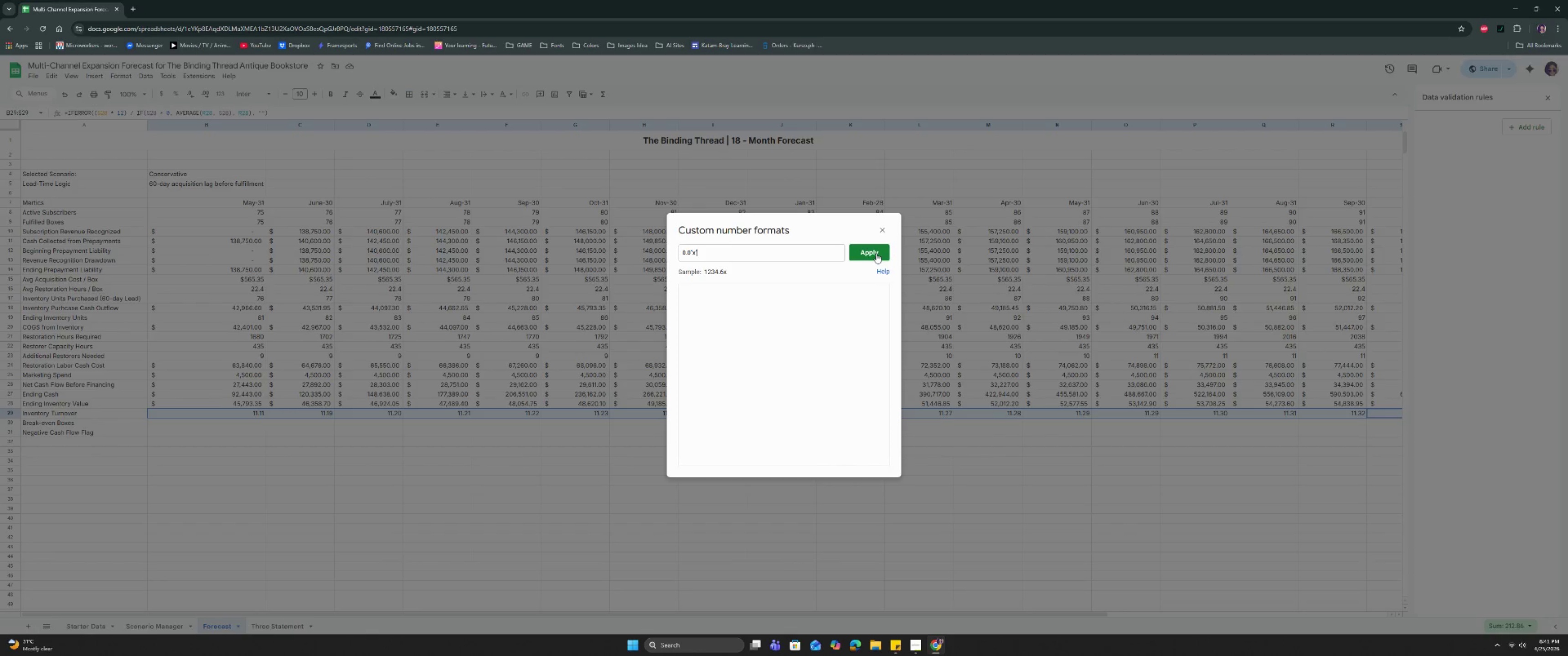 
left_click([876, 253])
 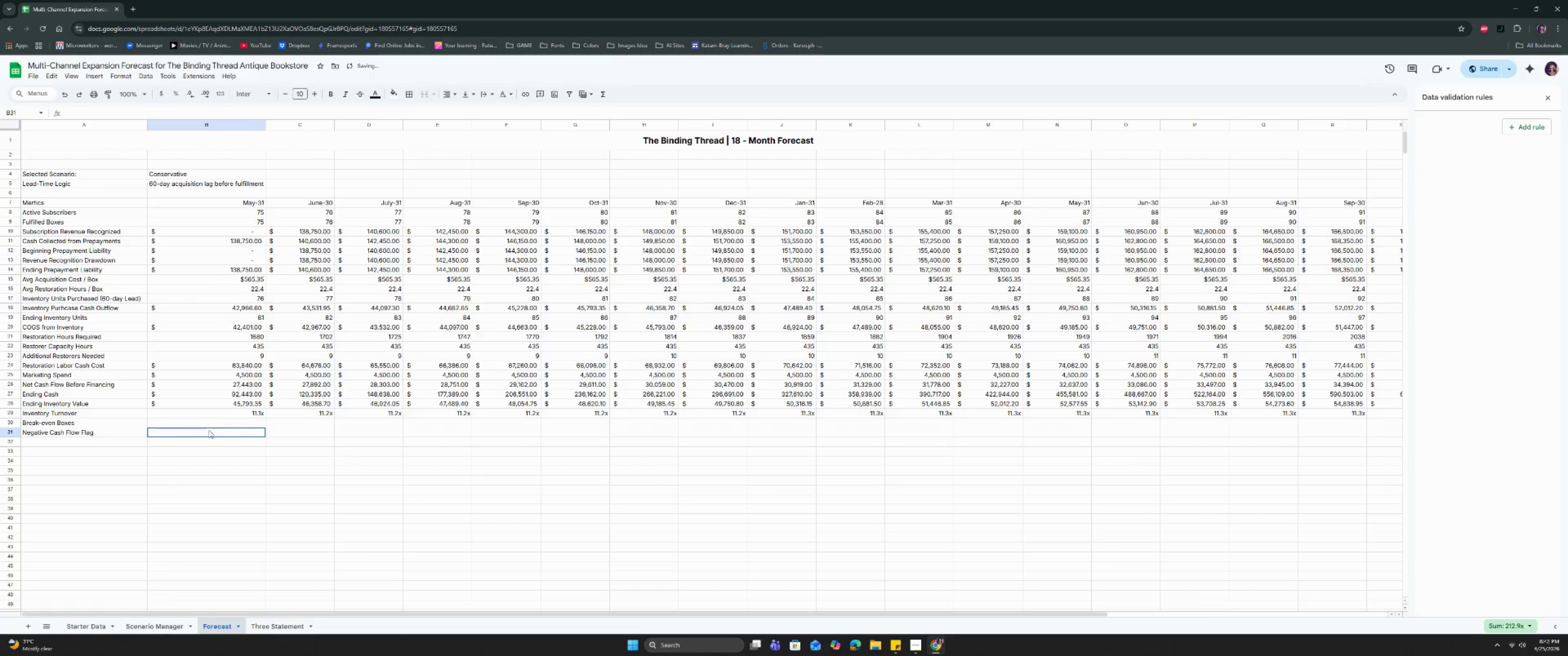 
double_click([224, 424])
 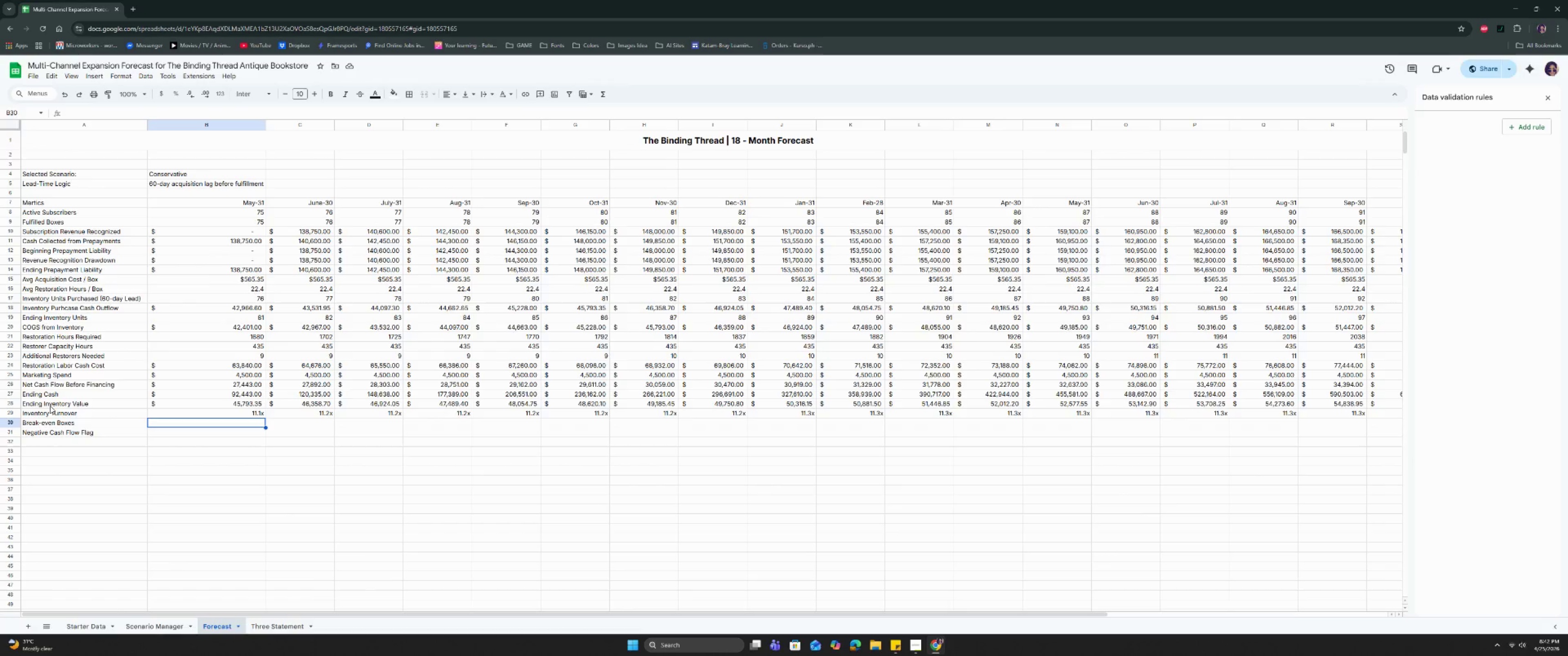 
wait(9.71)
 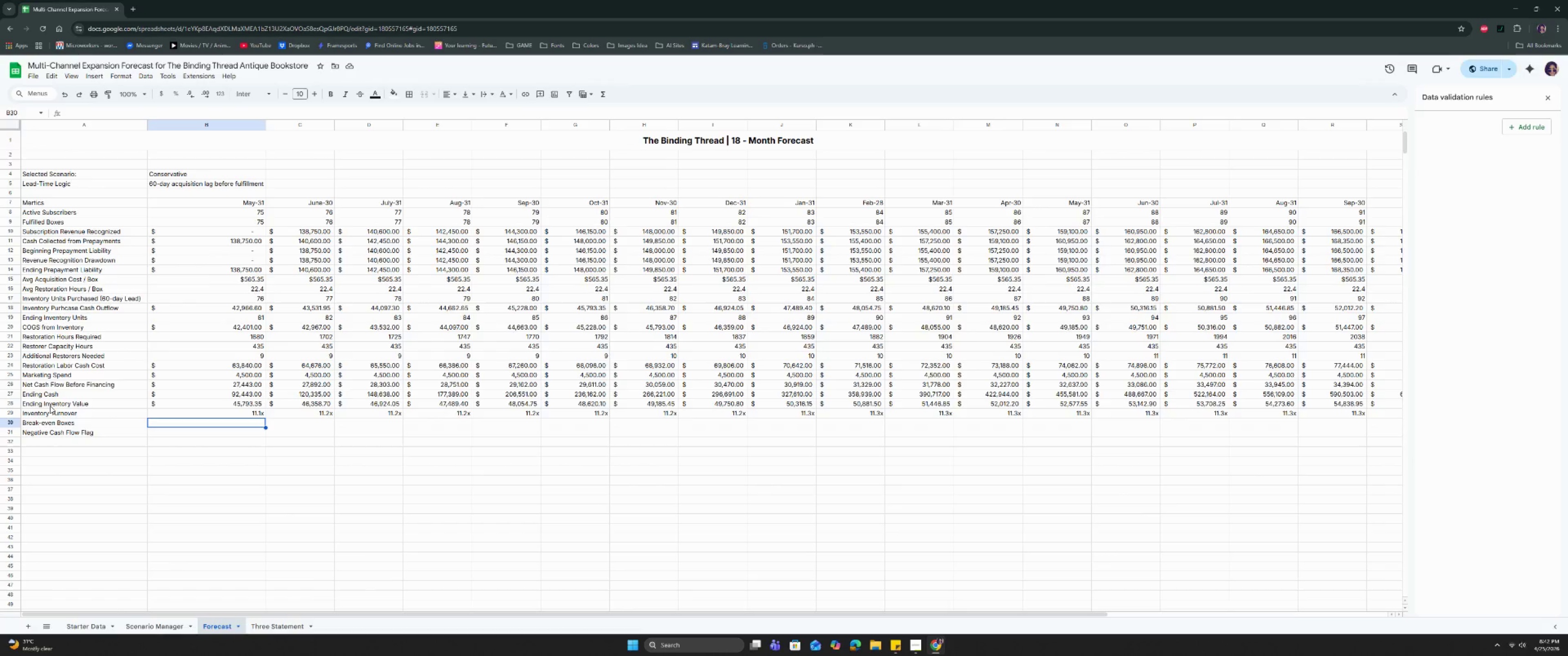 
type(=if)
 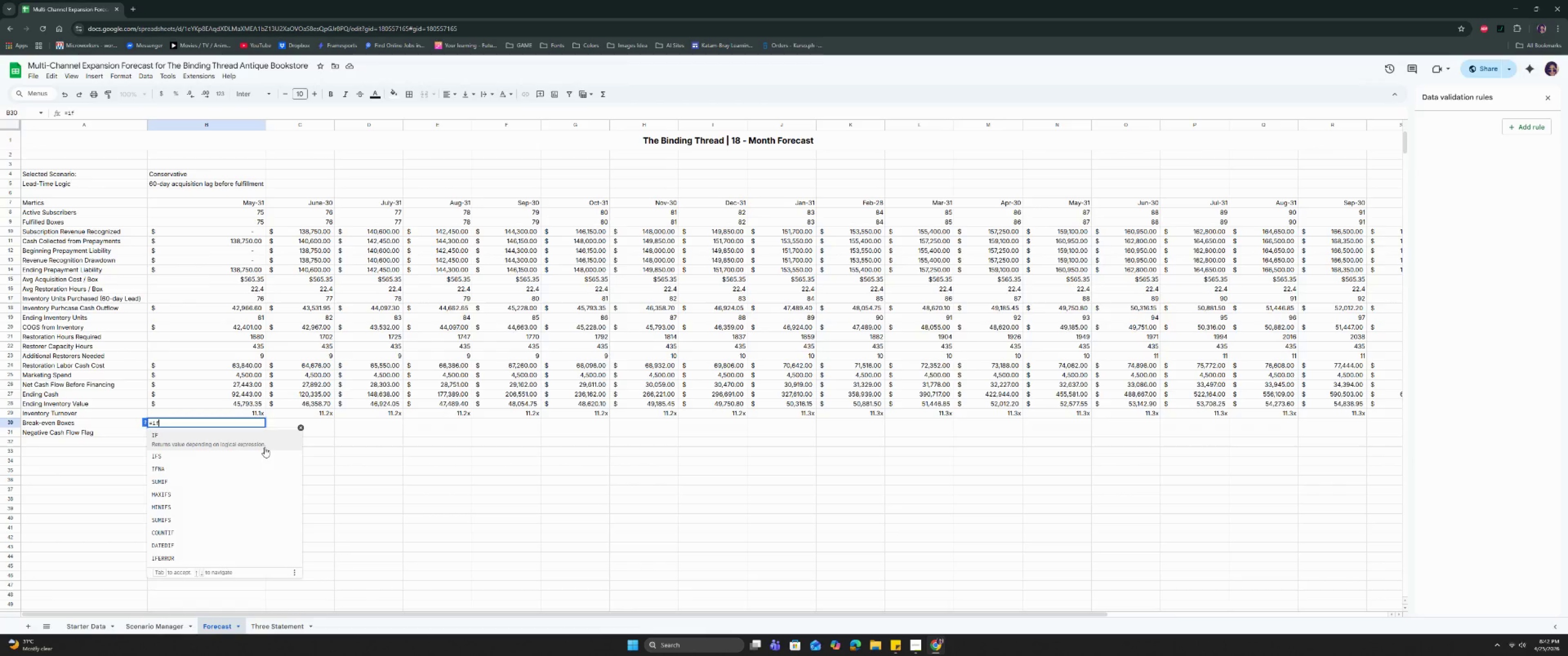 
key(Enter)
 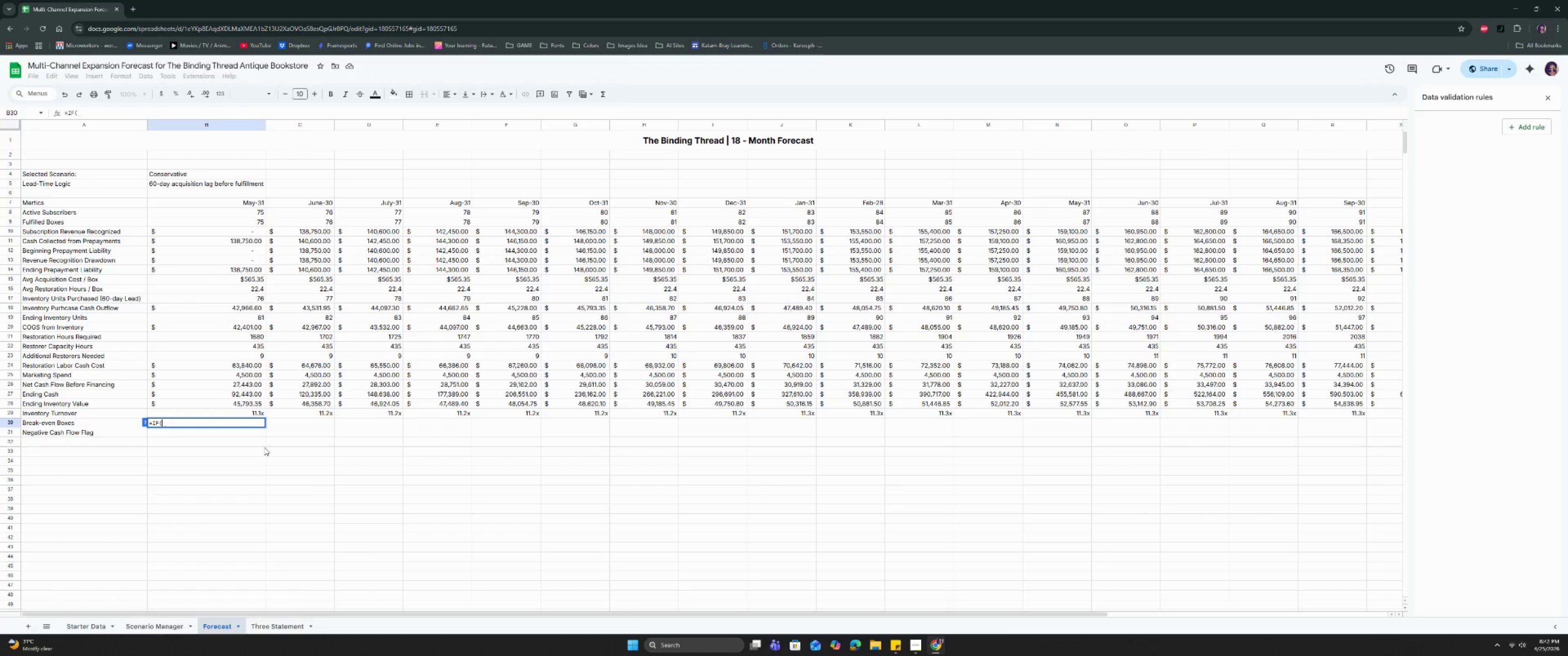 
type((()
key(Backspace)
 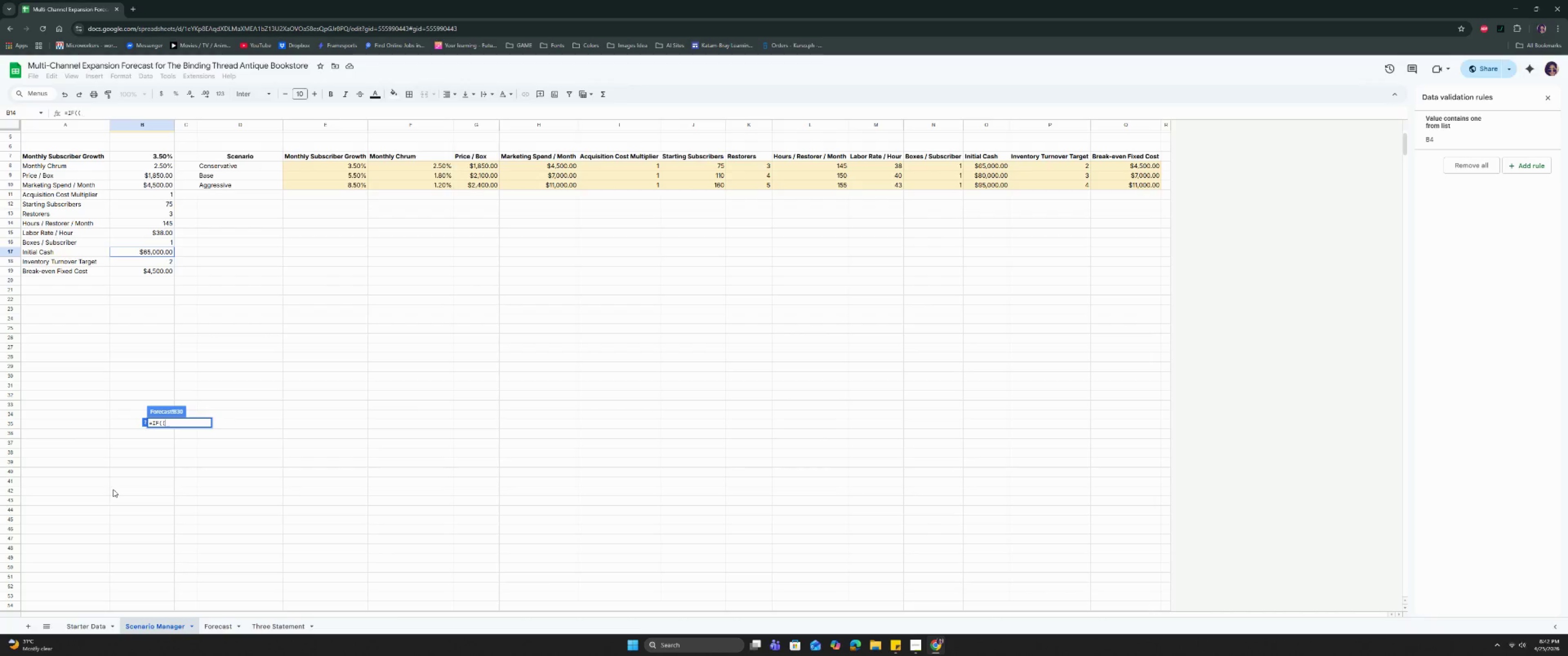 
wait(15.79)
 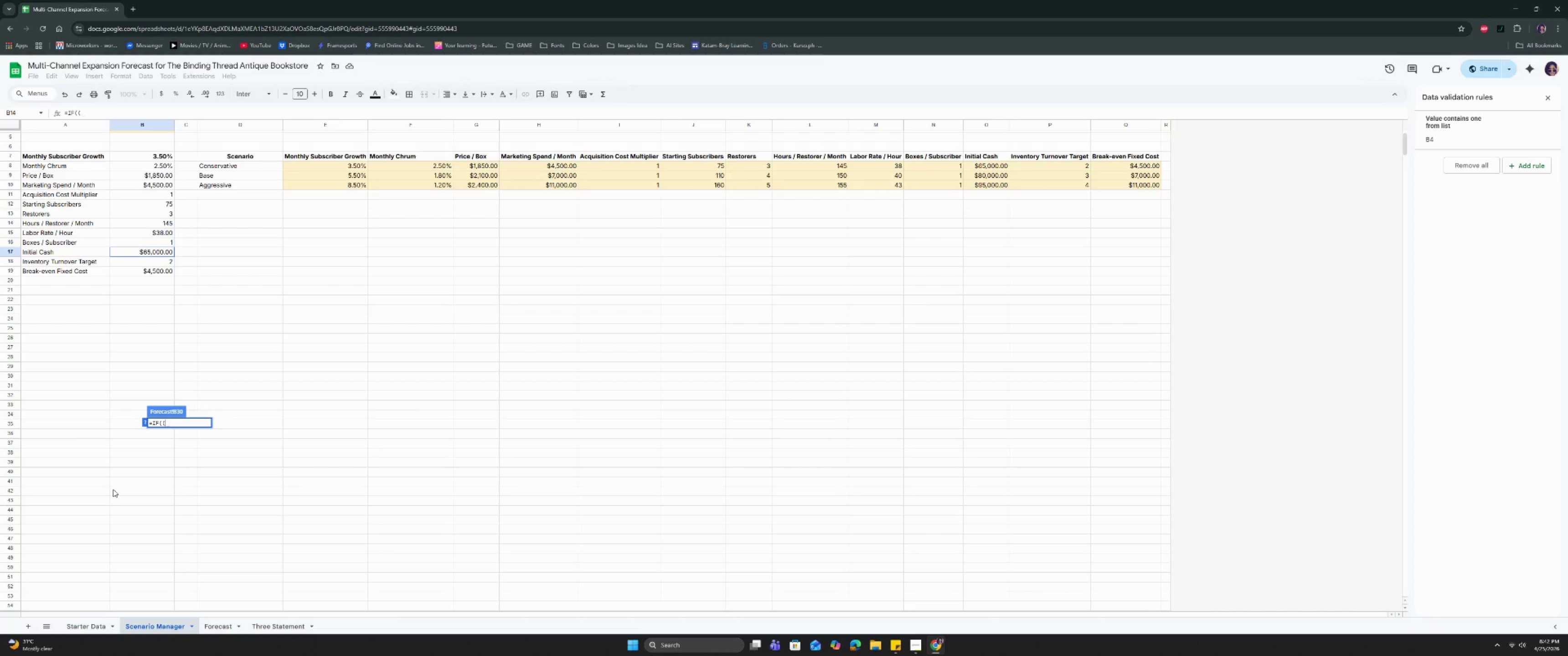 
left_click([148, 177])
 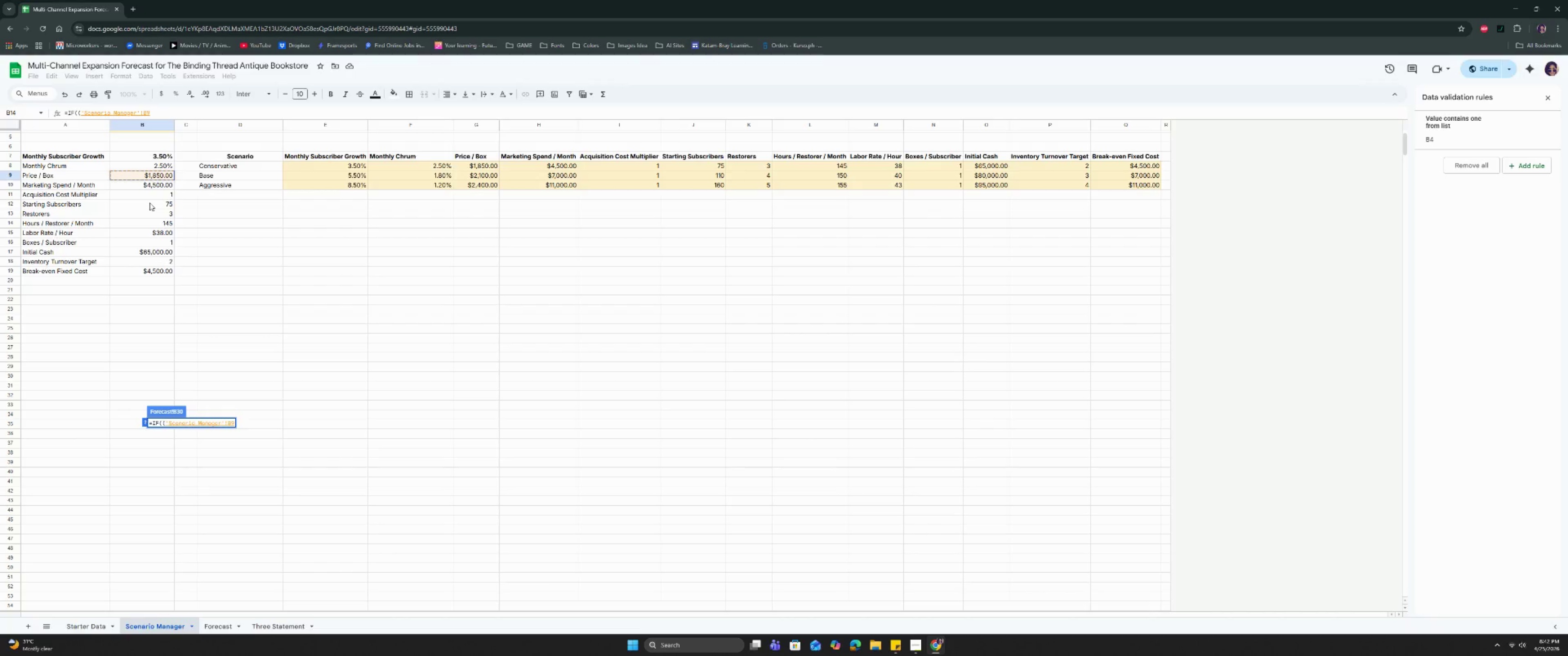 
wait(11.16)
 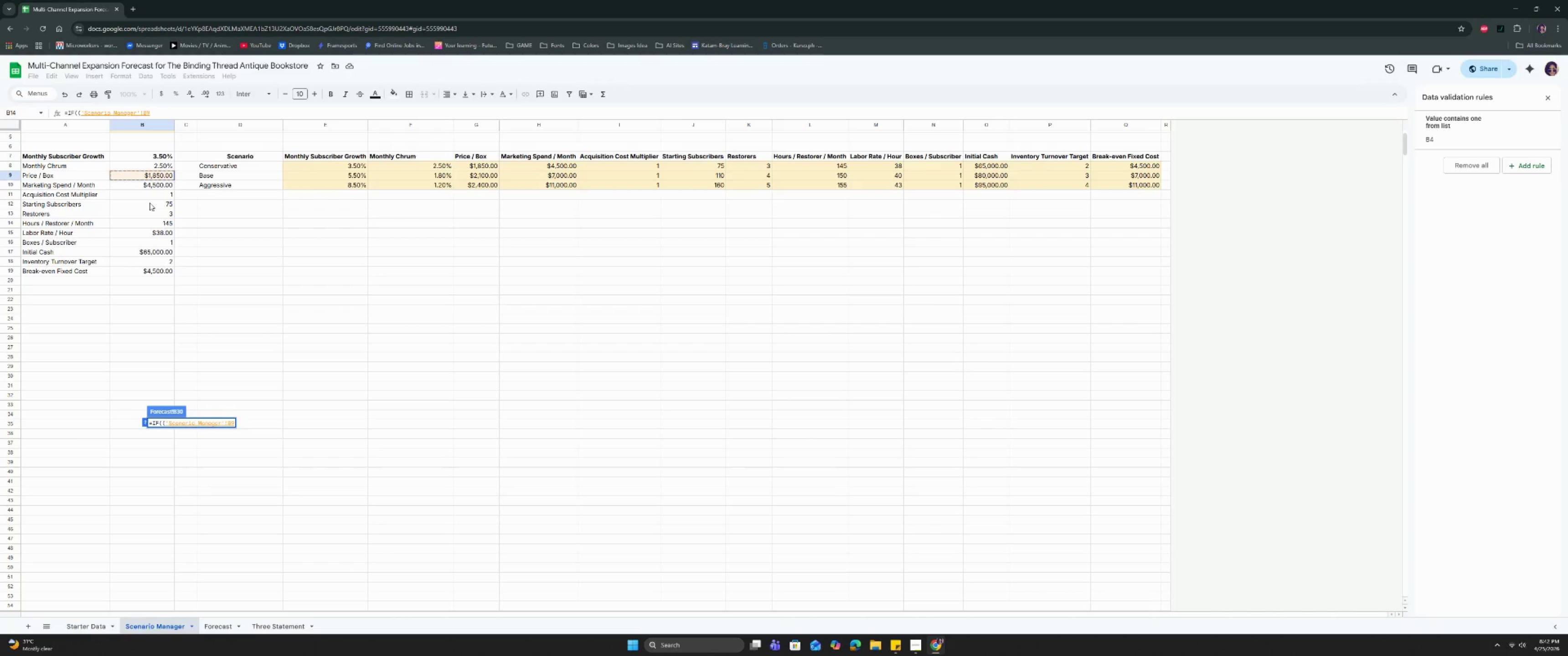 
left_click([229, 420])
 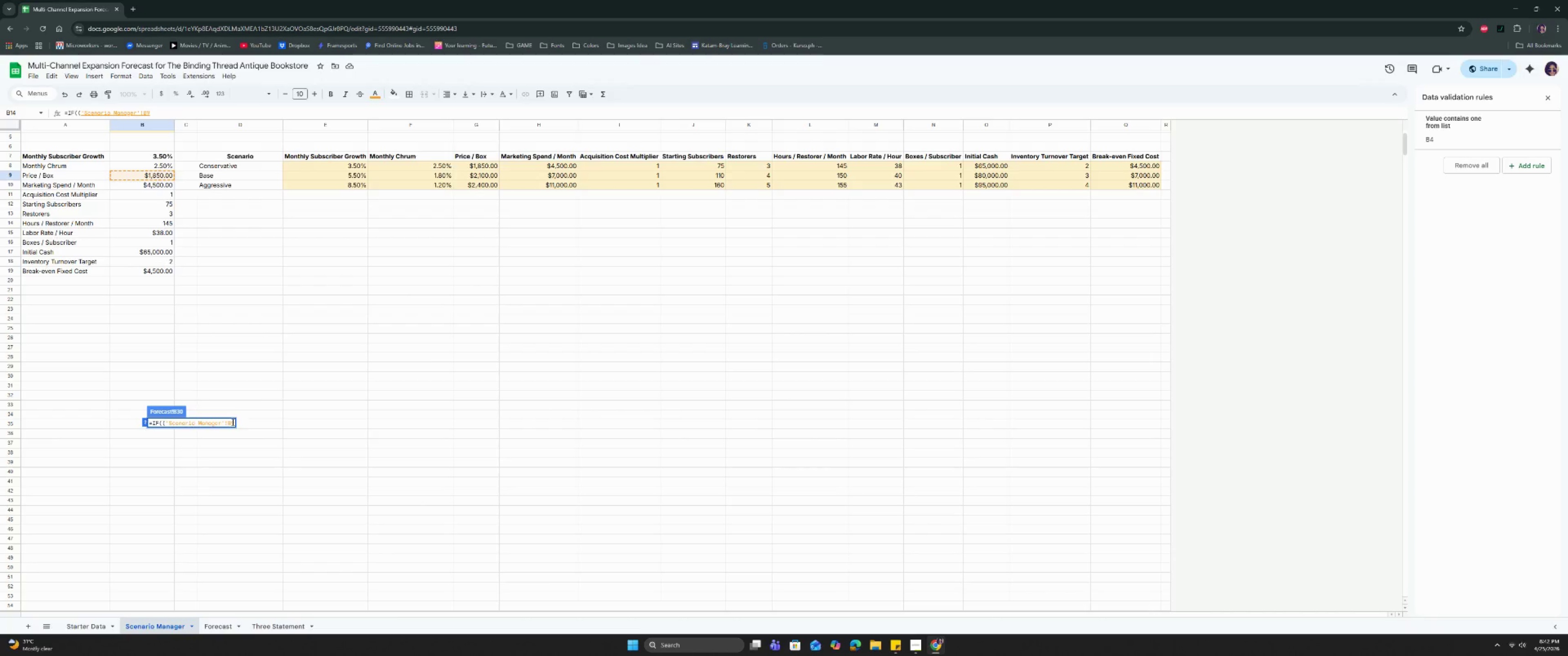 
key(Shift+ShiftRight)
 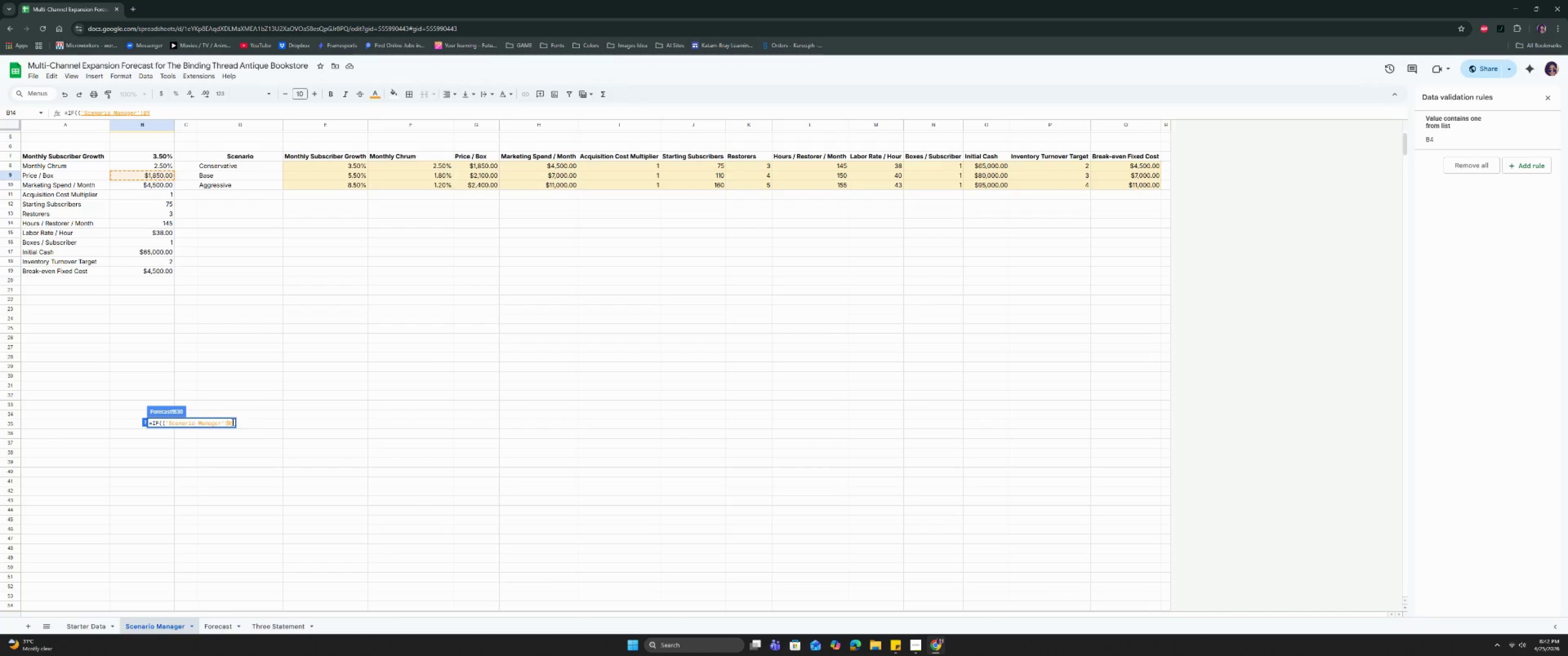 
key(Shift+4)
 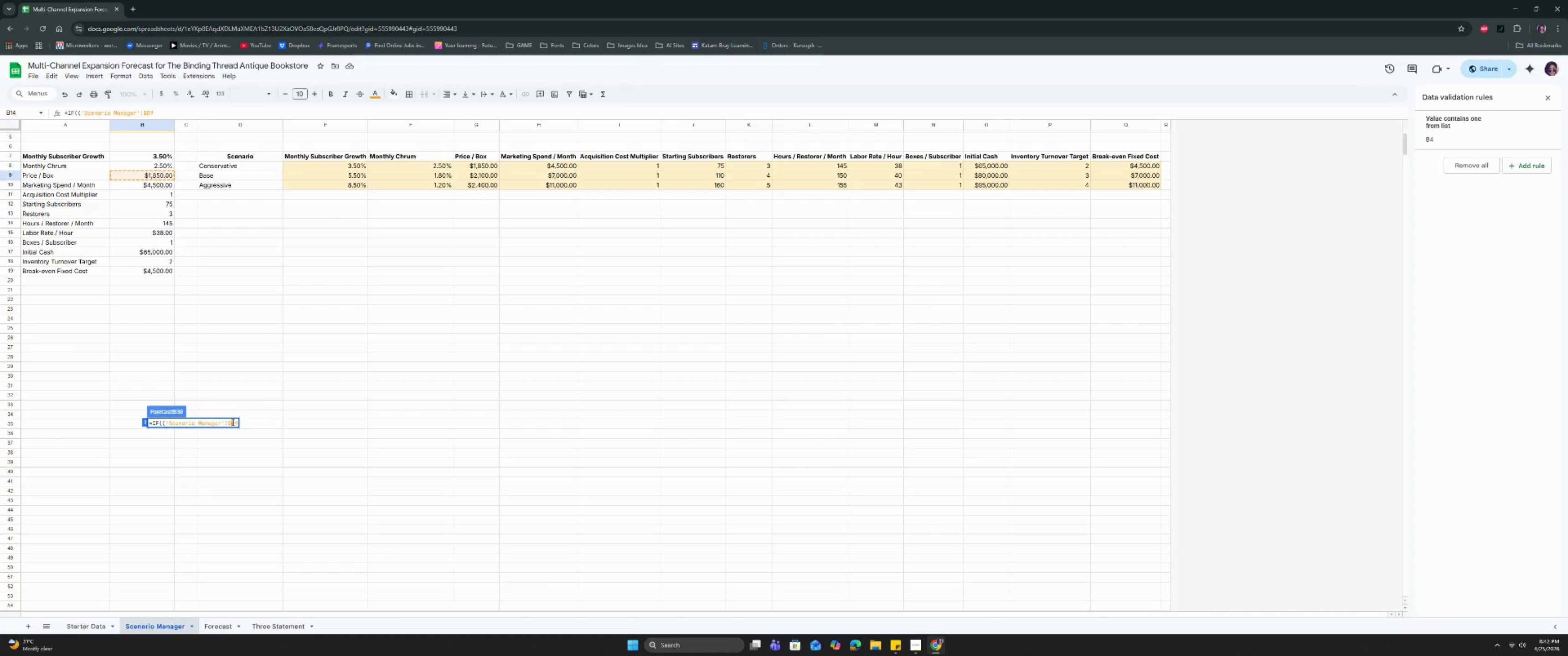 
key(ArrowRight)
 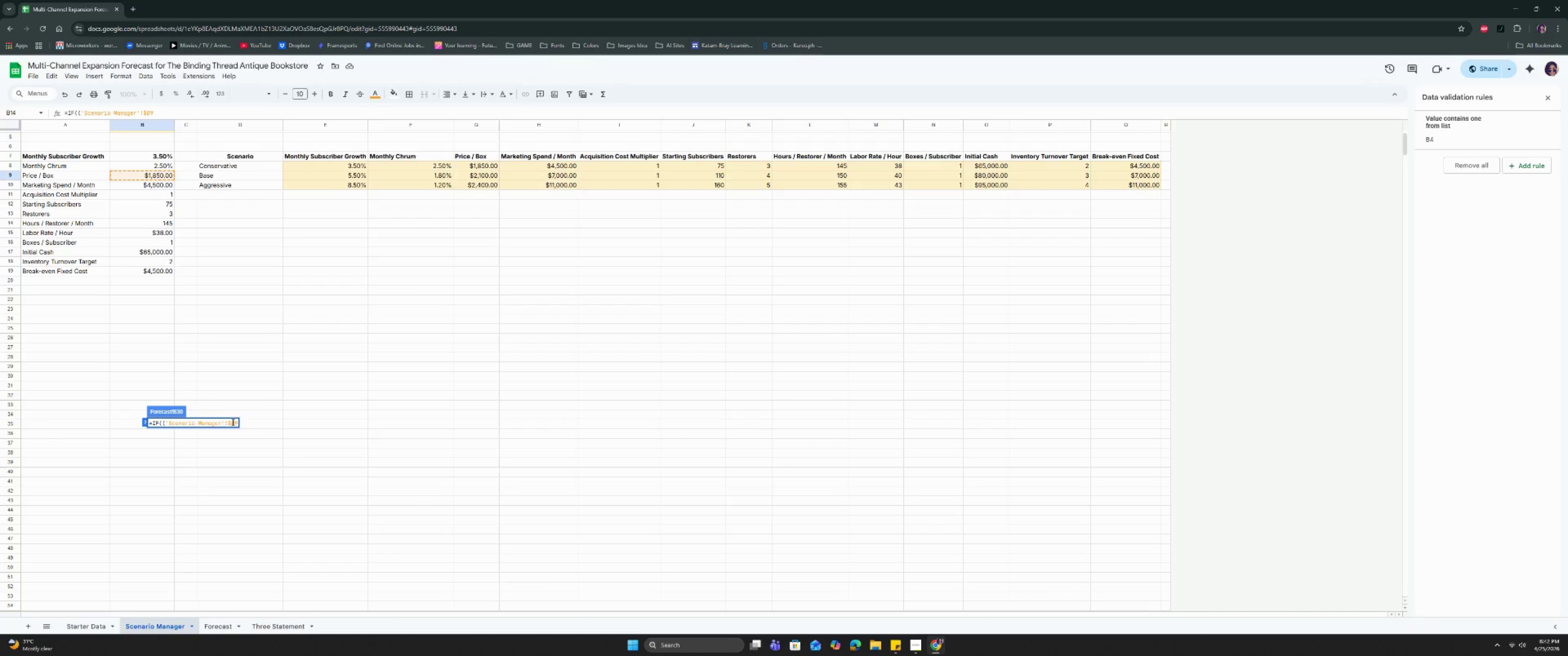 
key(Shift+ShiftRight)
 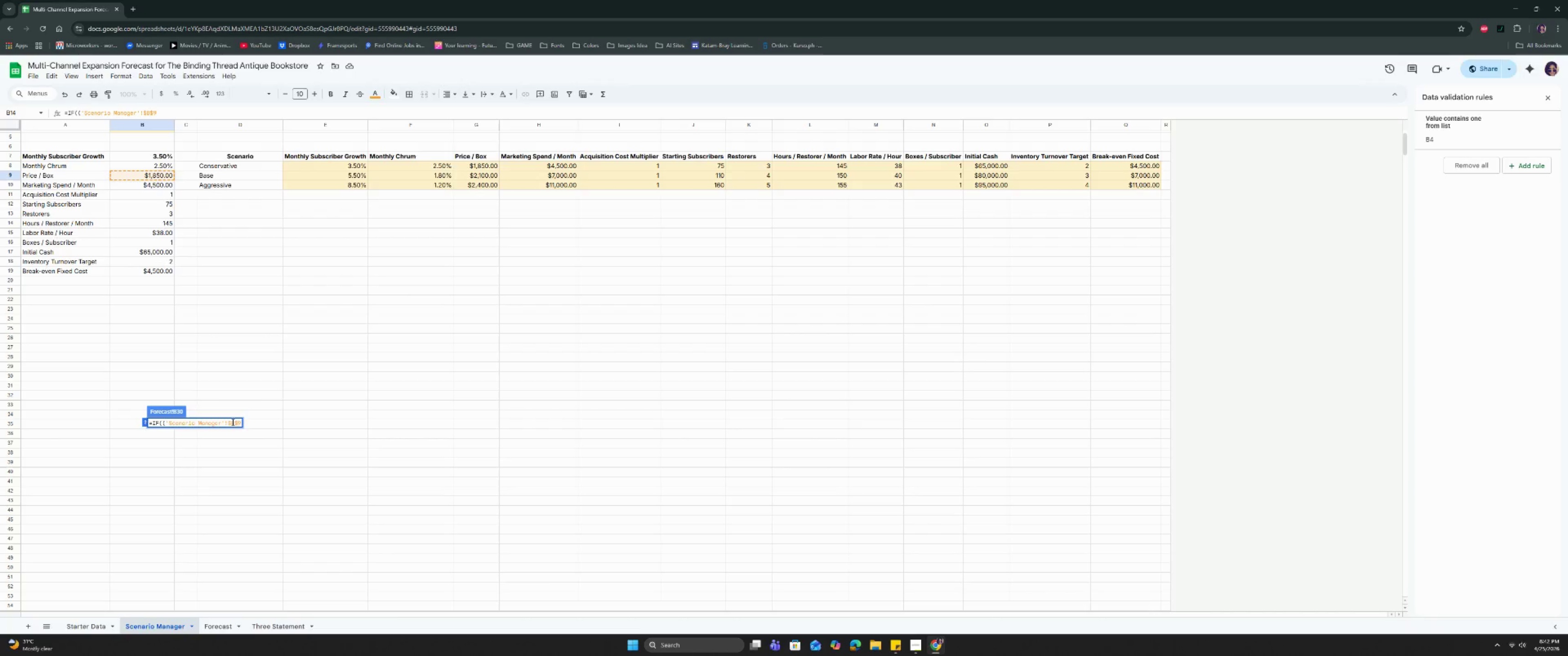 
key(Shift+4)
 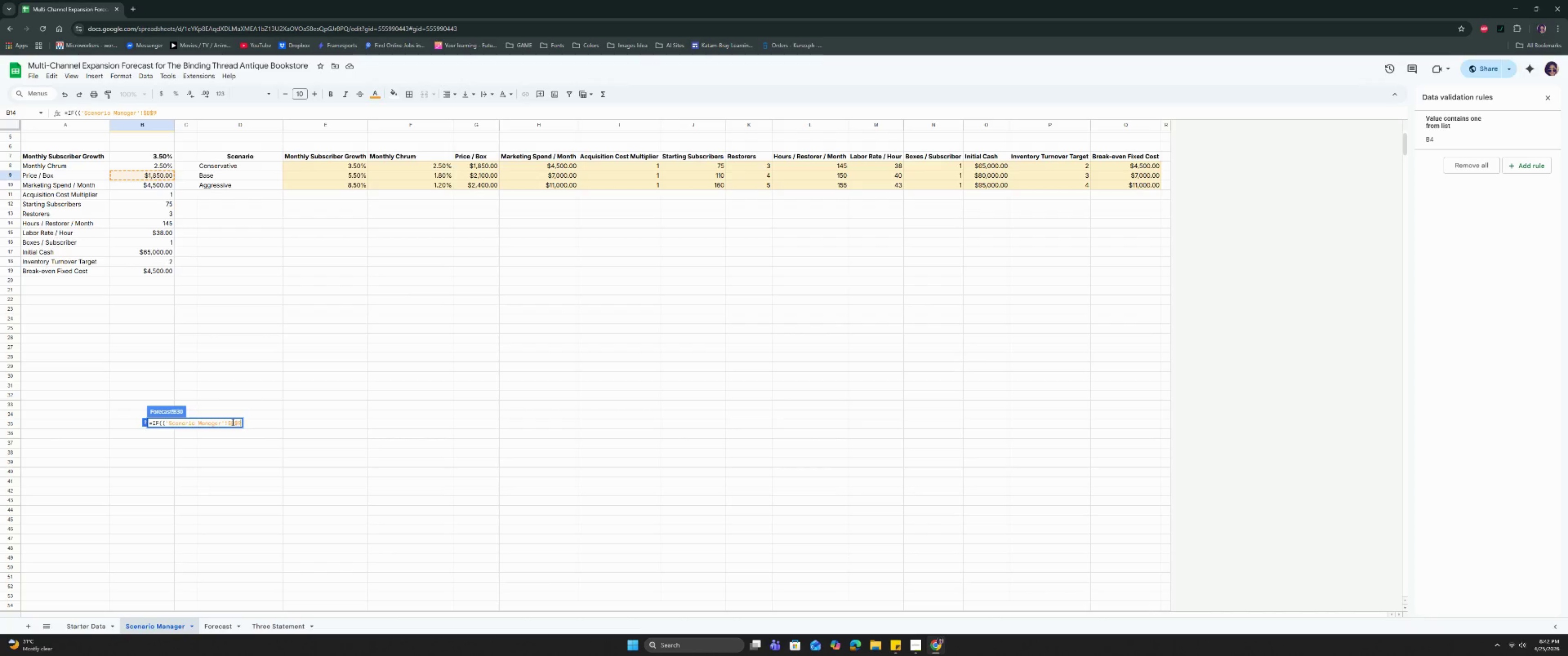 
key(ArrowRight)
 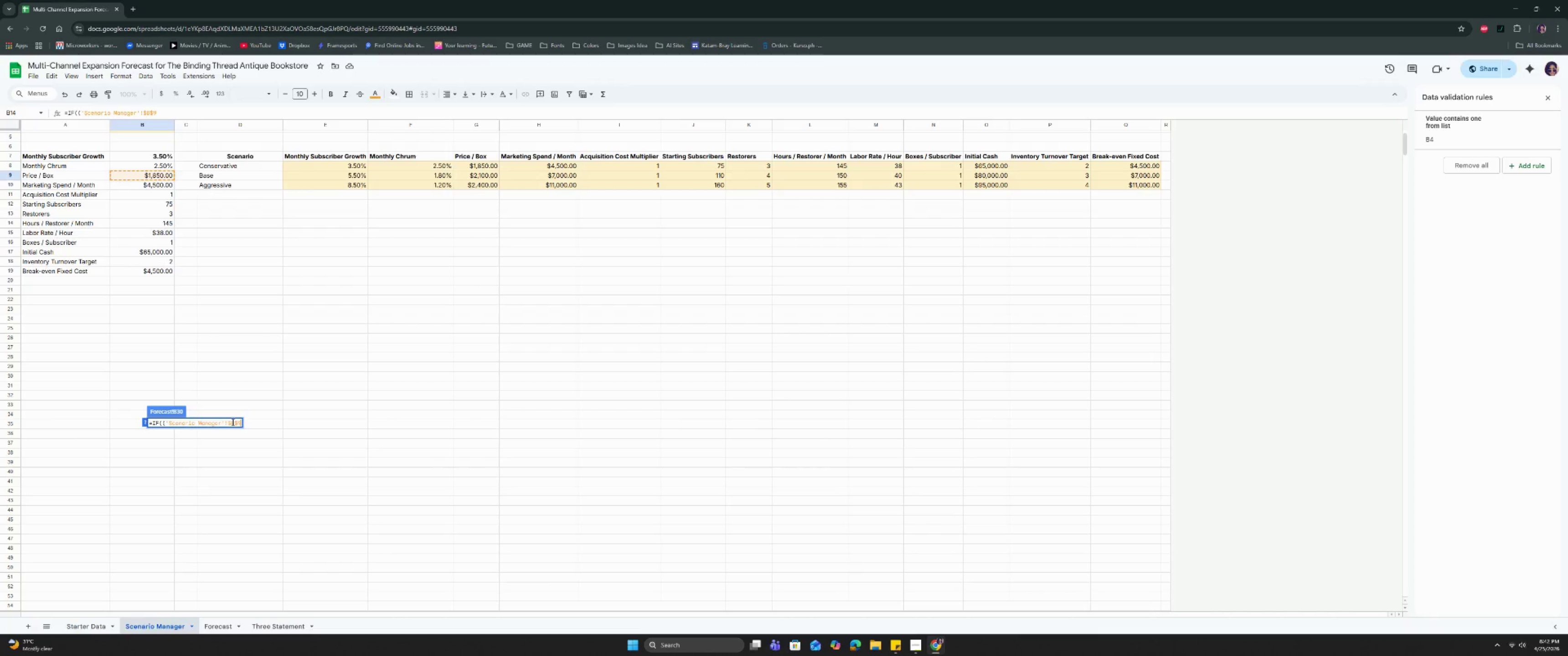 
key(Minus)
 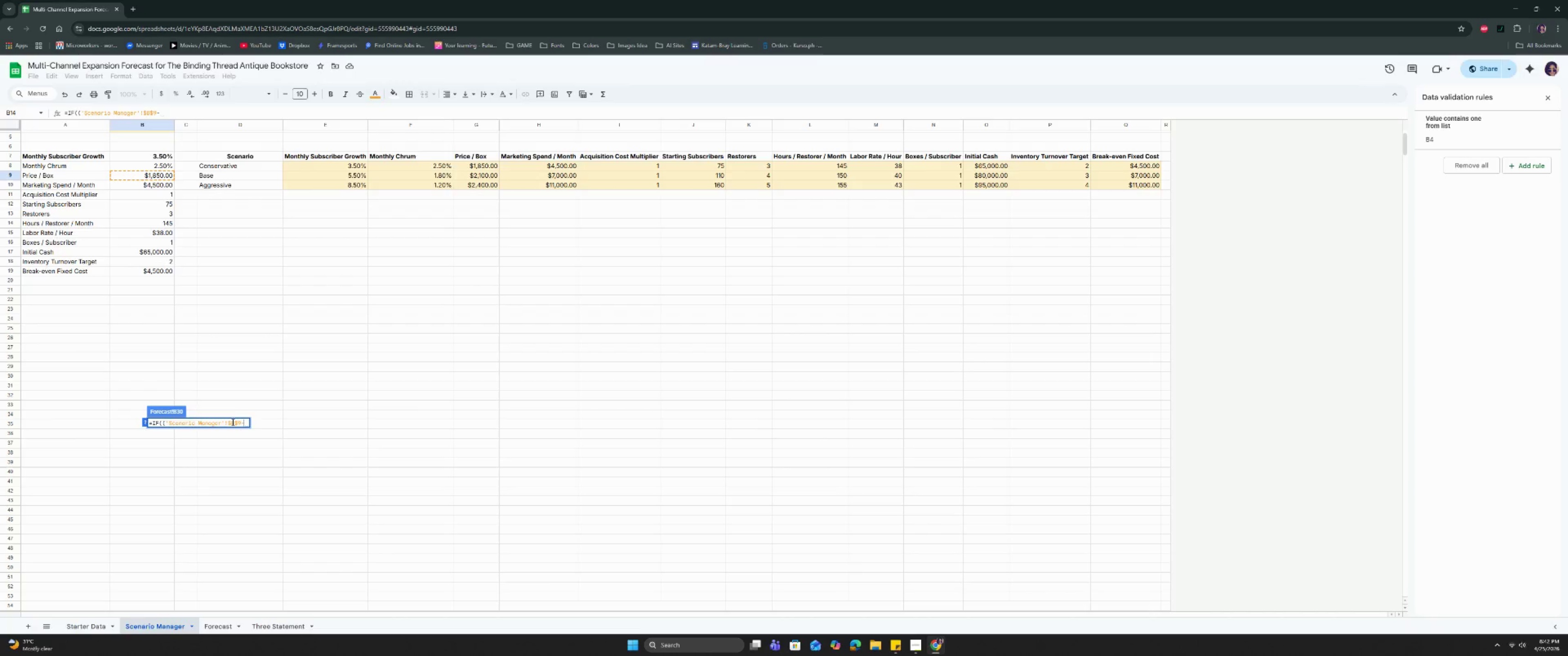 
key(Space)
 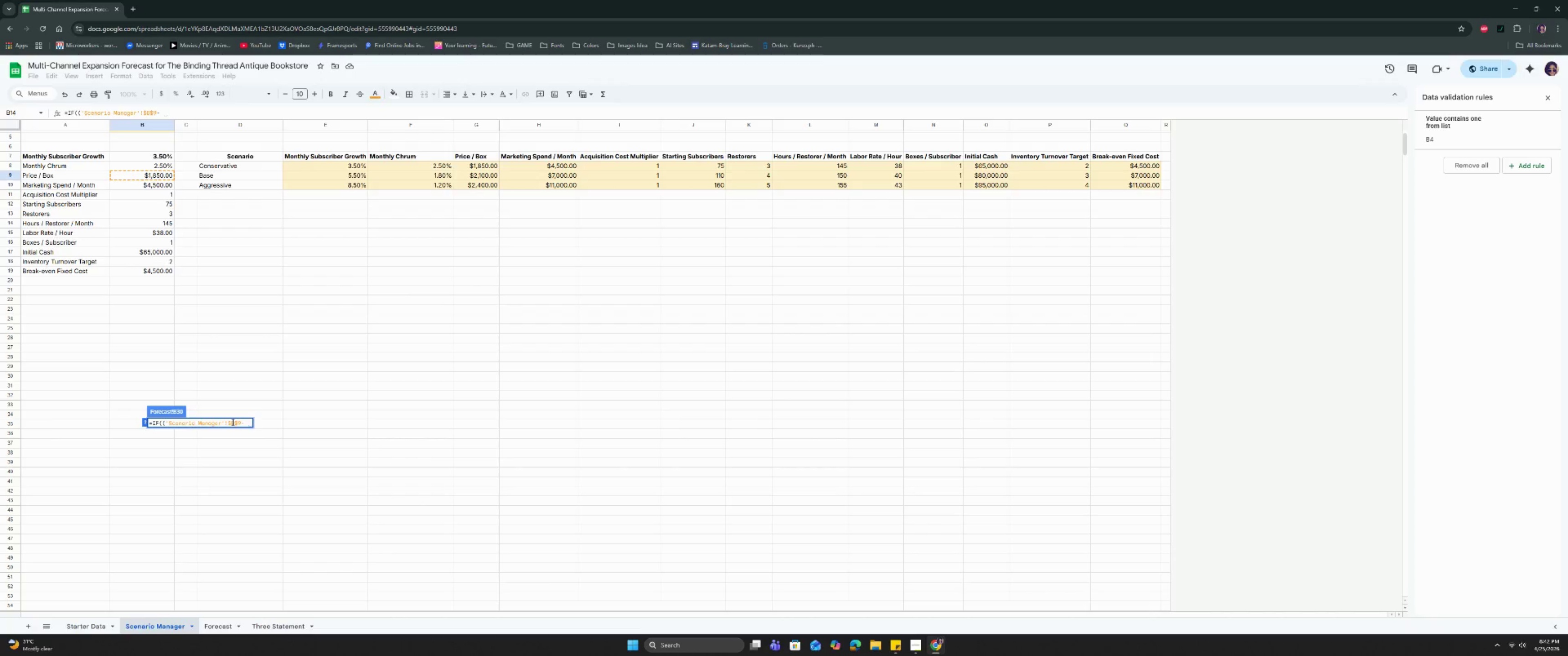 
key(Backspace)
 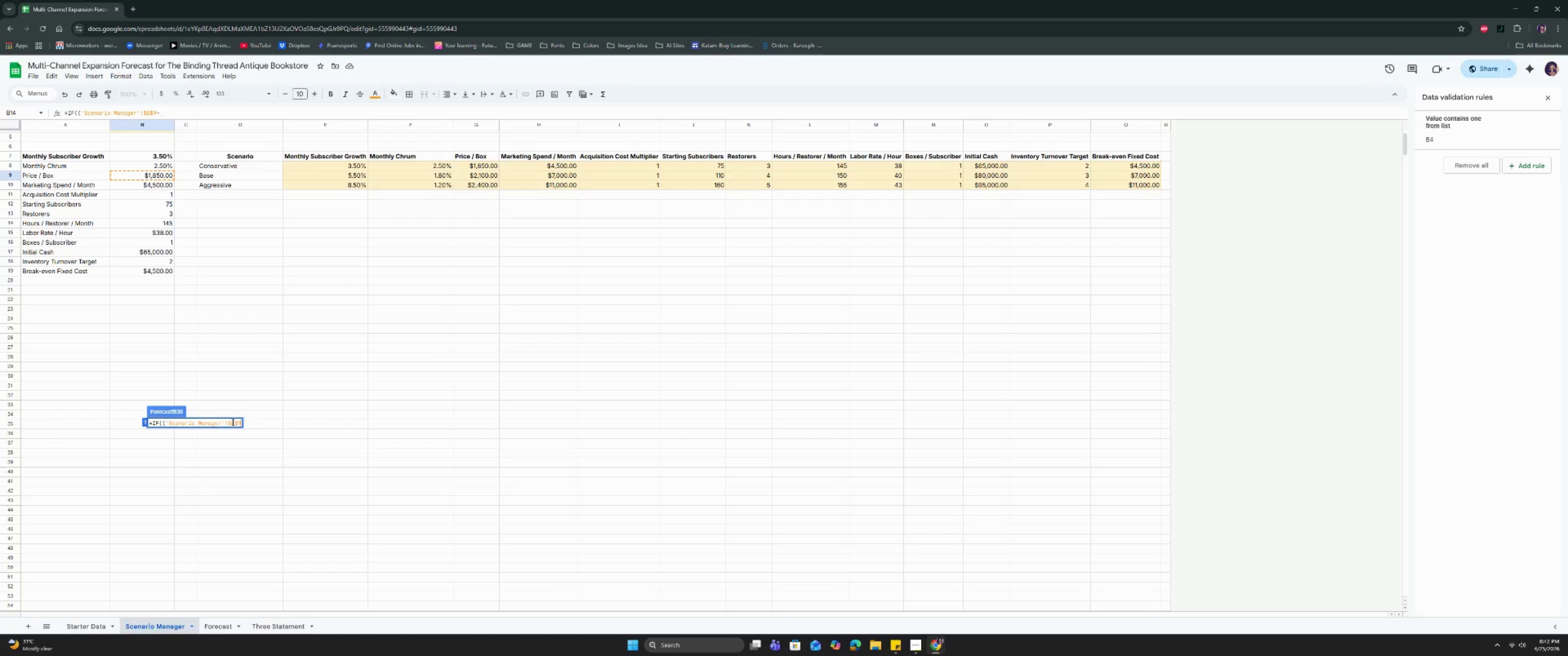 
key(Backspace)
 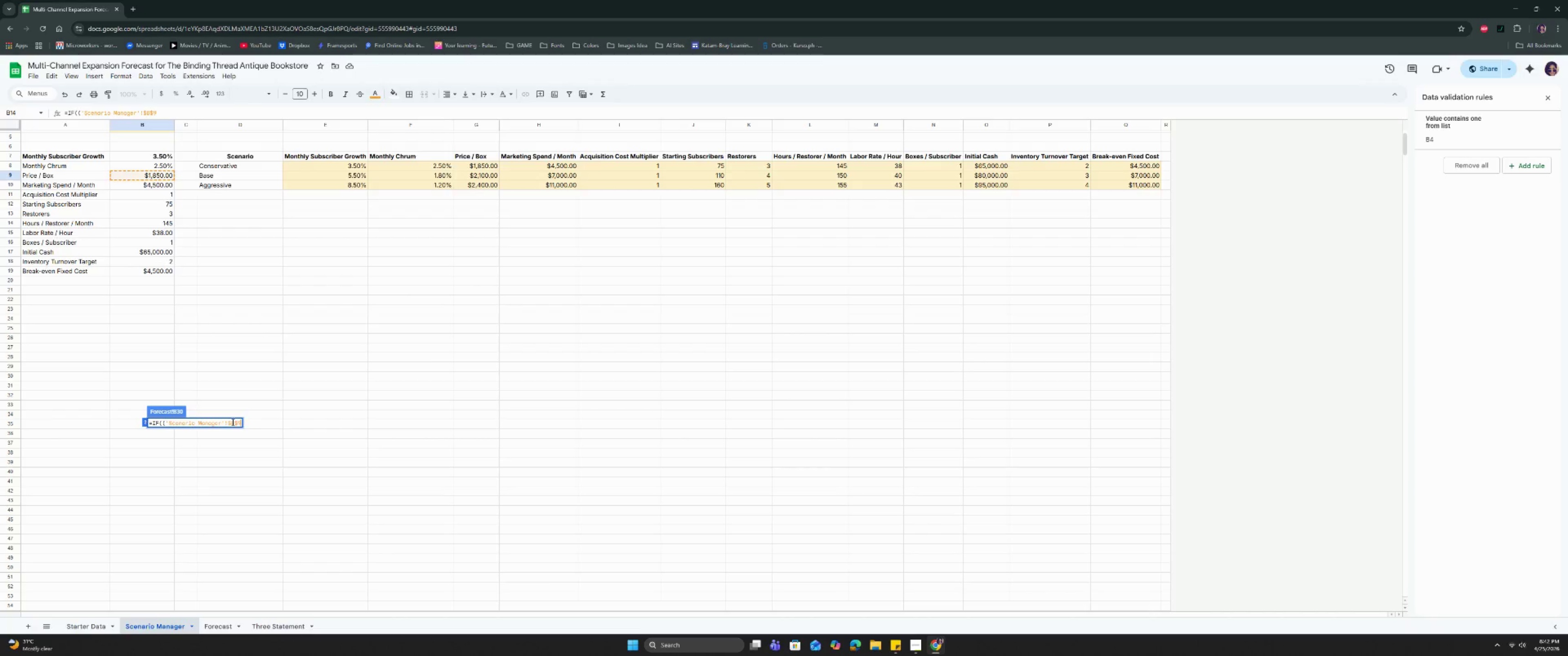 
key(Space)
 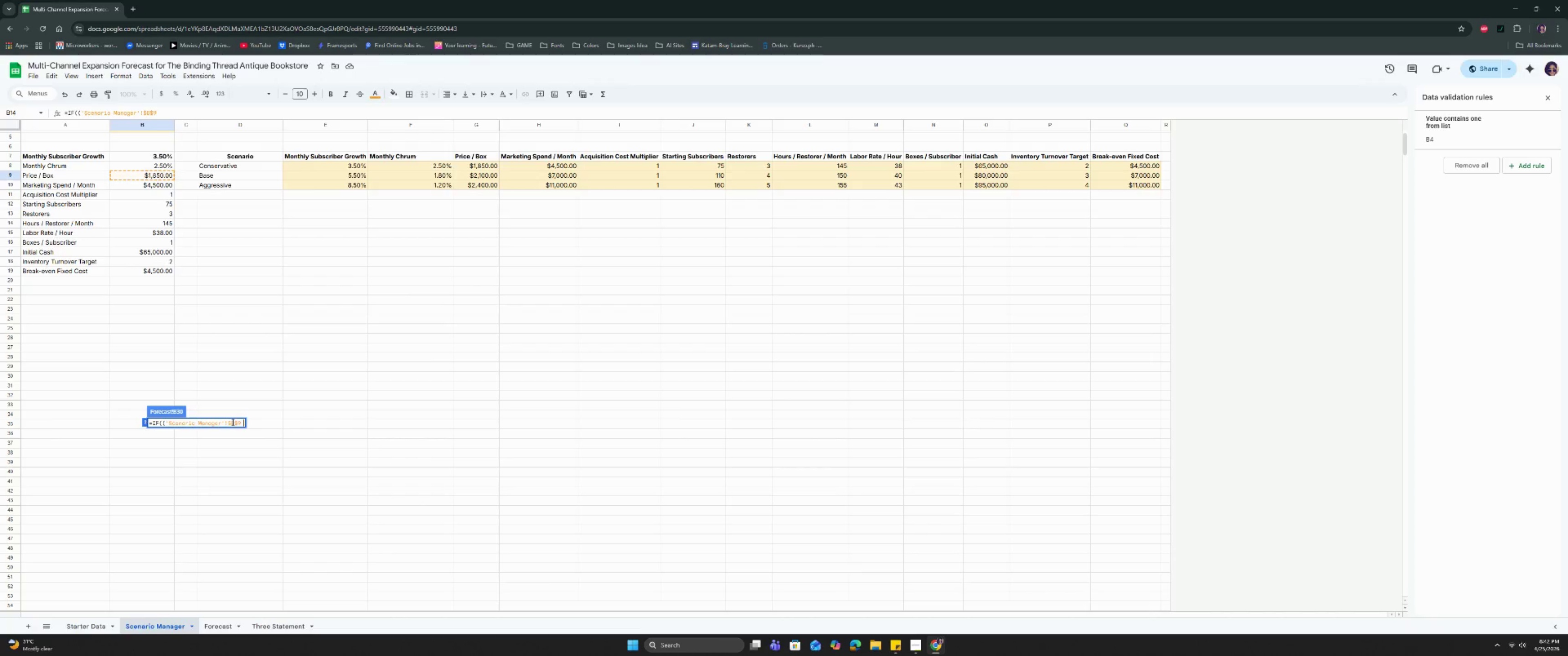 
key(0)
 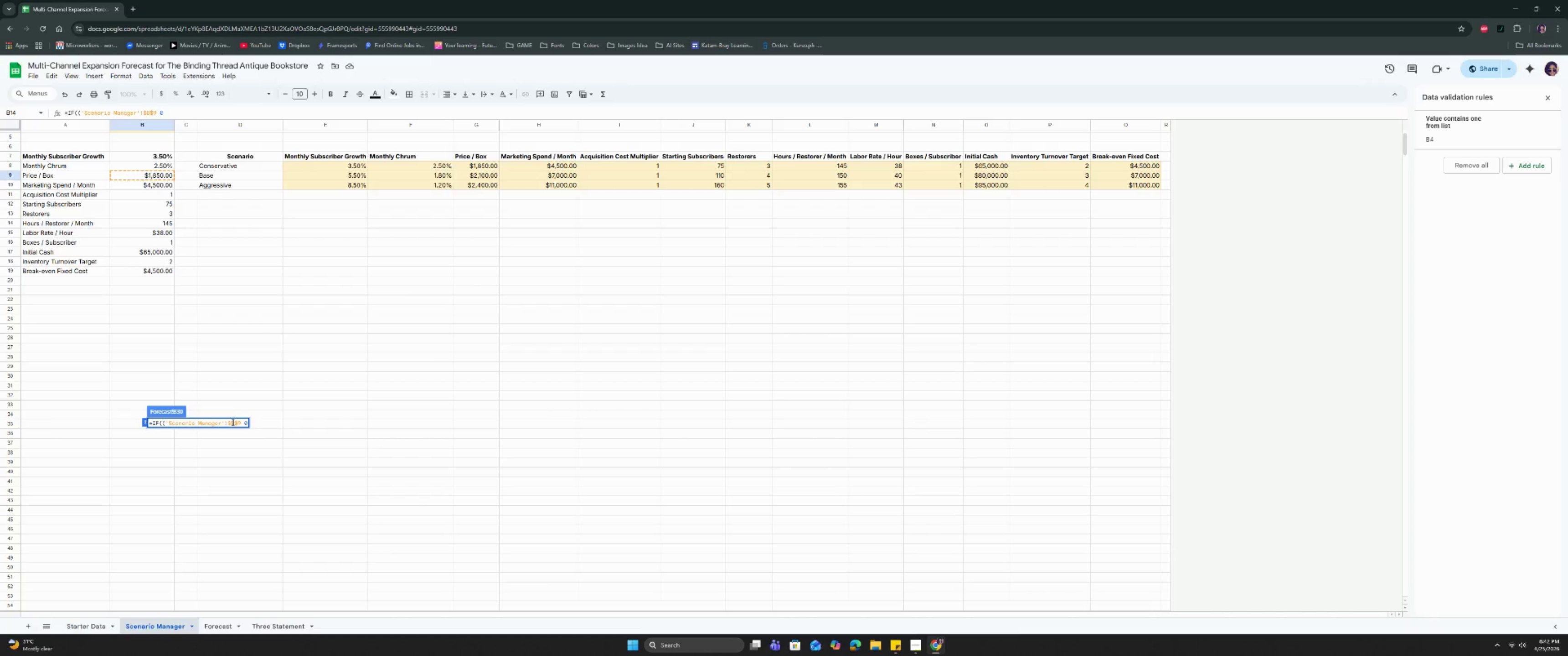 
key(Backspace)
 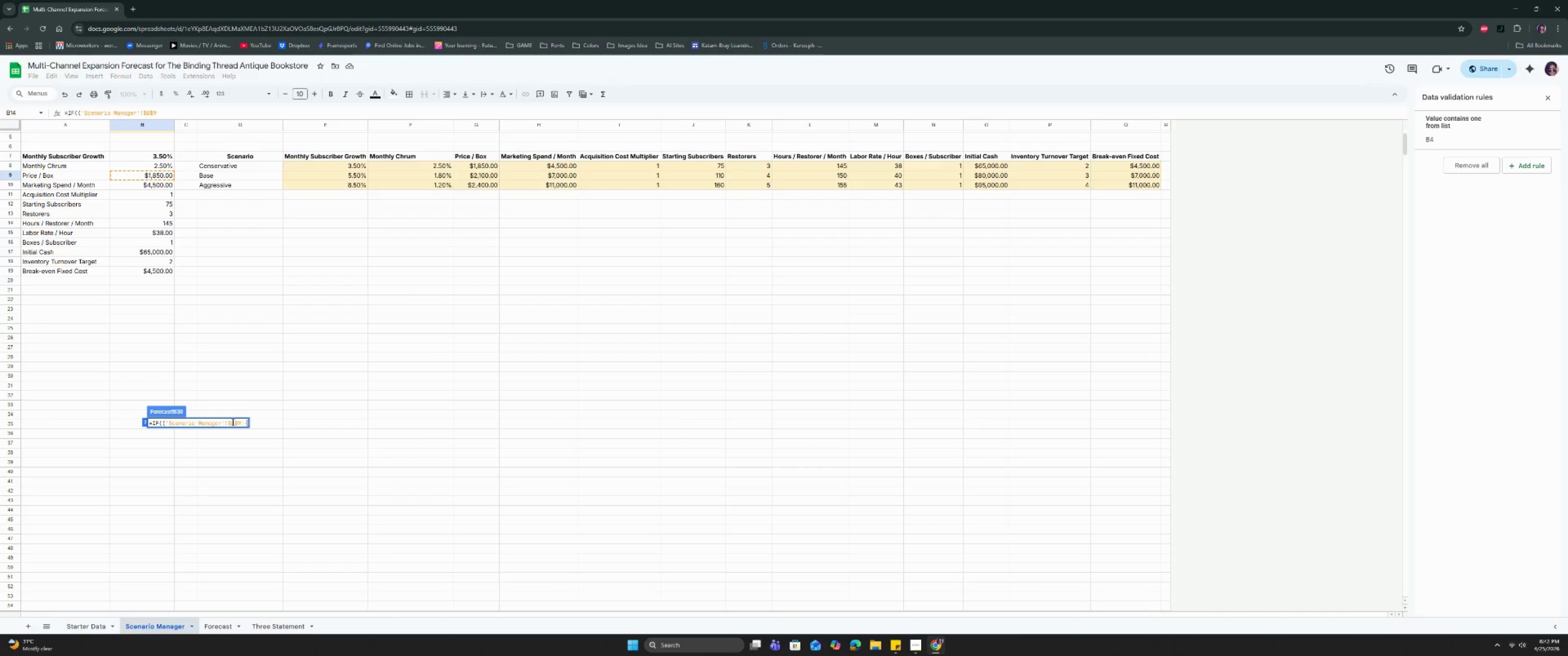 
key(Minus)
 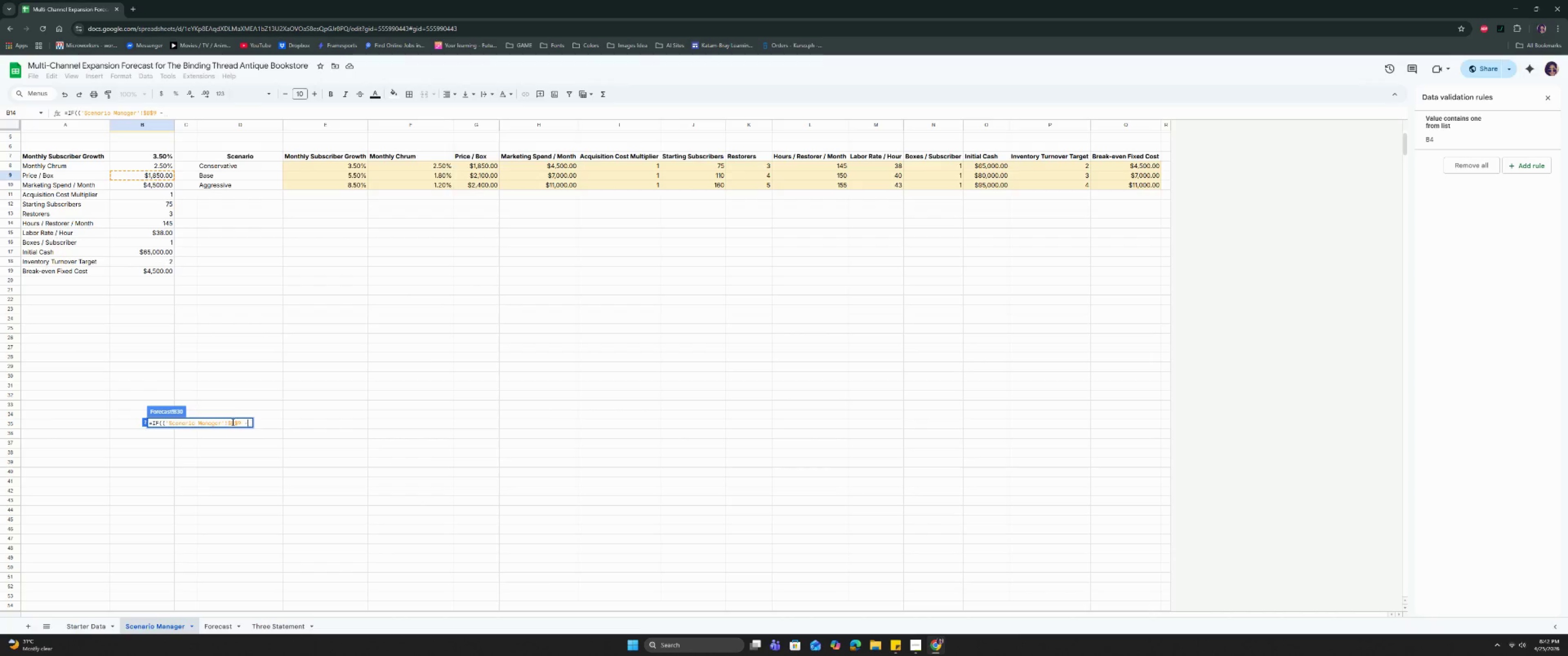 
key(Space)
 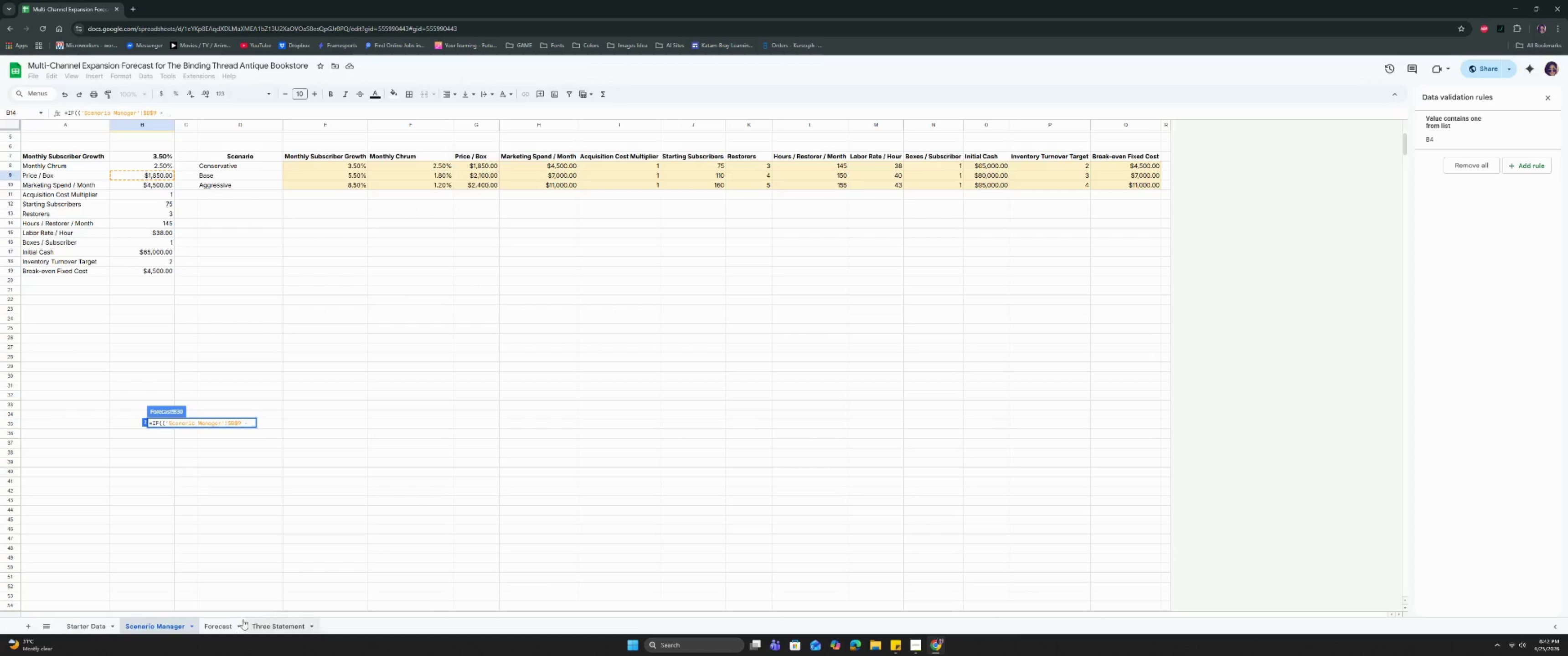 
left_click([228, 620])
 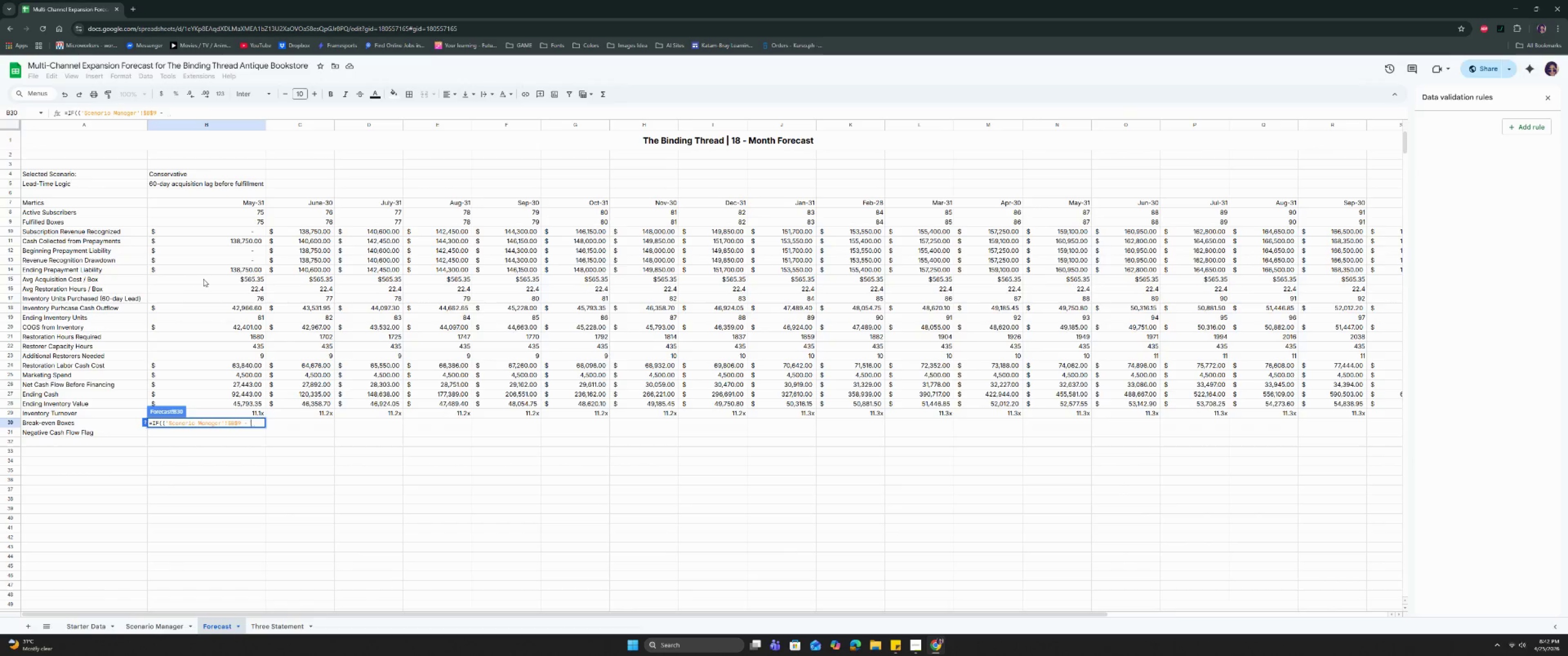 
wait(12.78)
 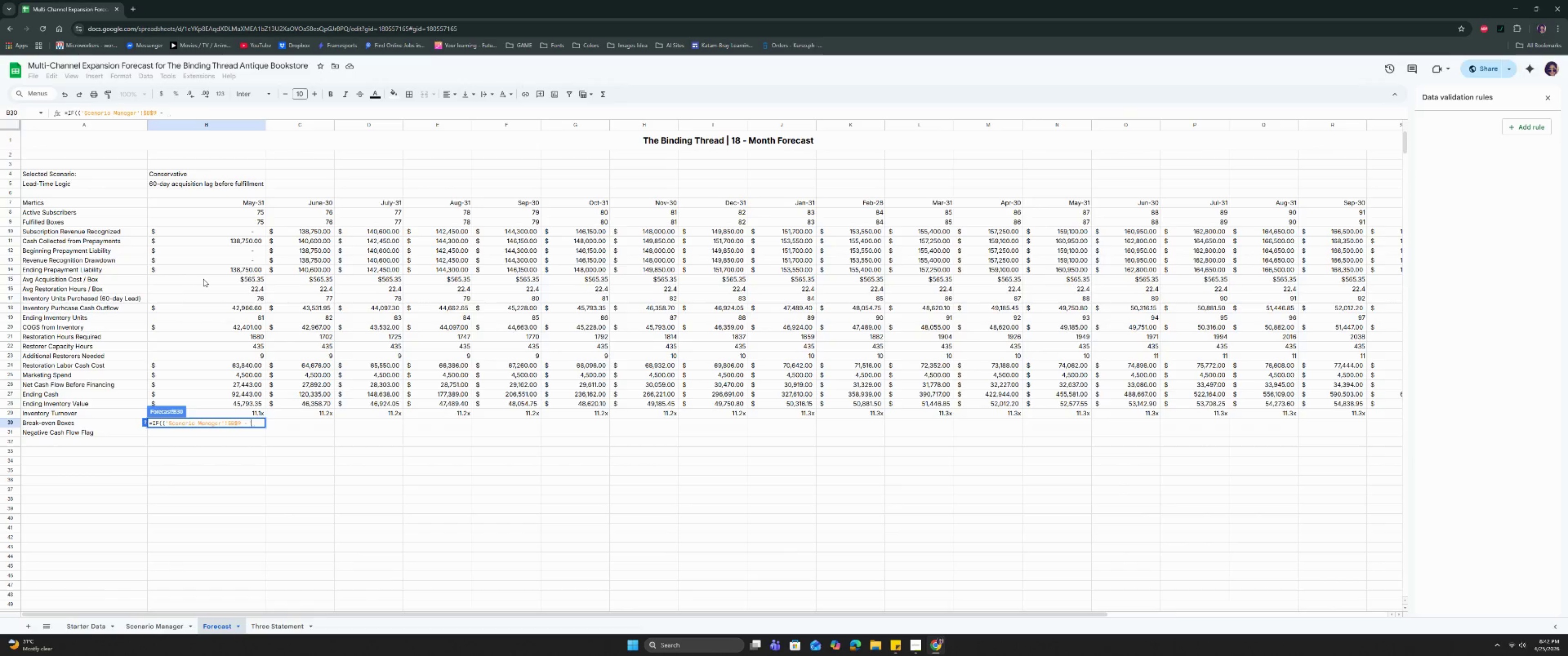 
key(Space)
 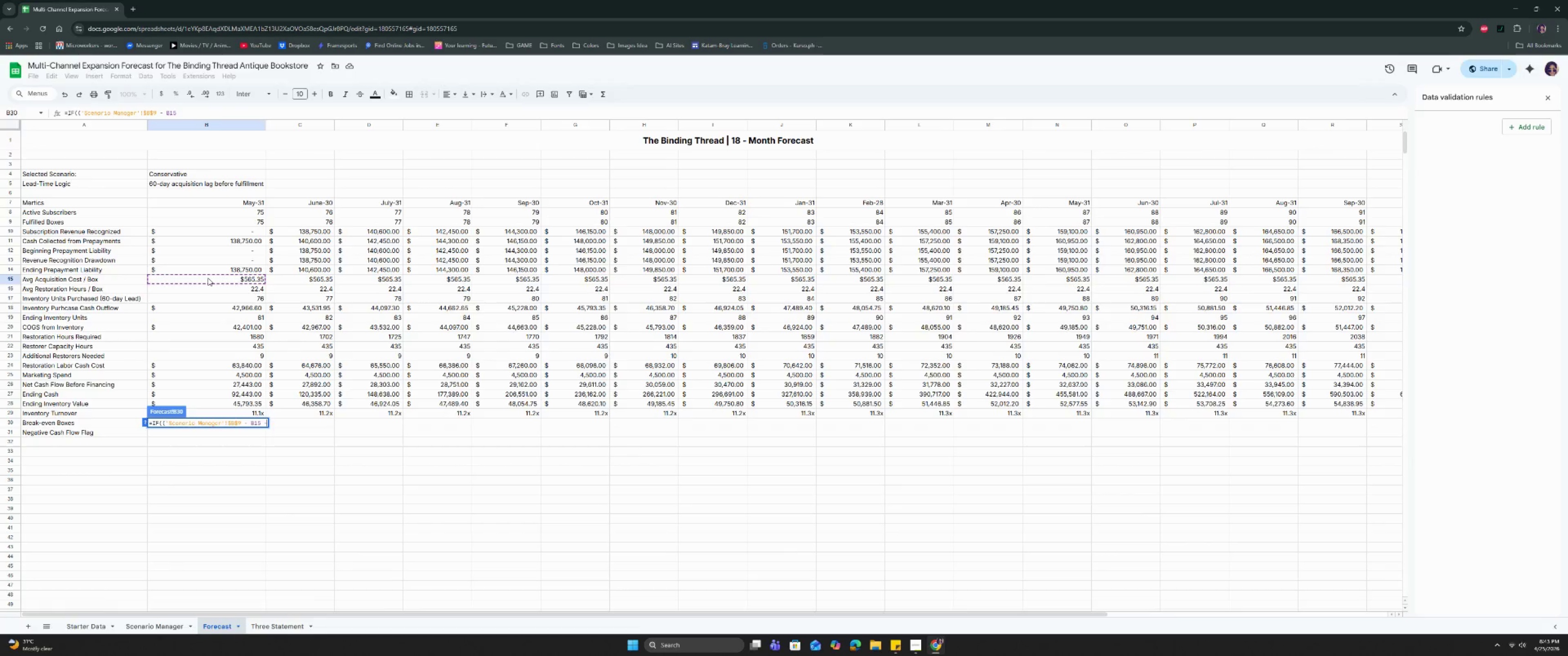 
key(Minus)
 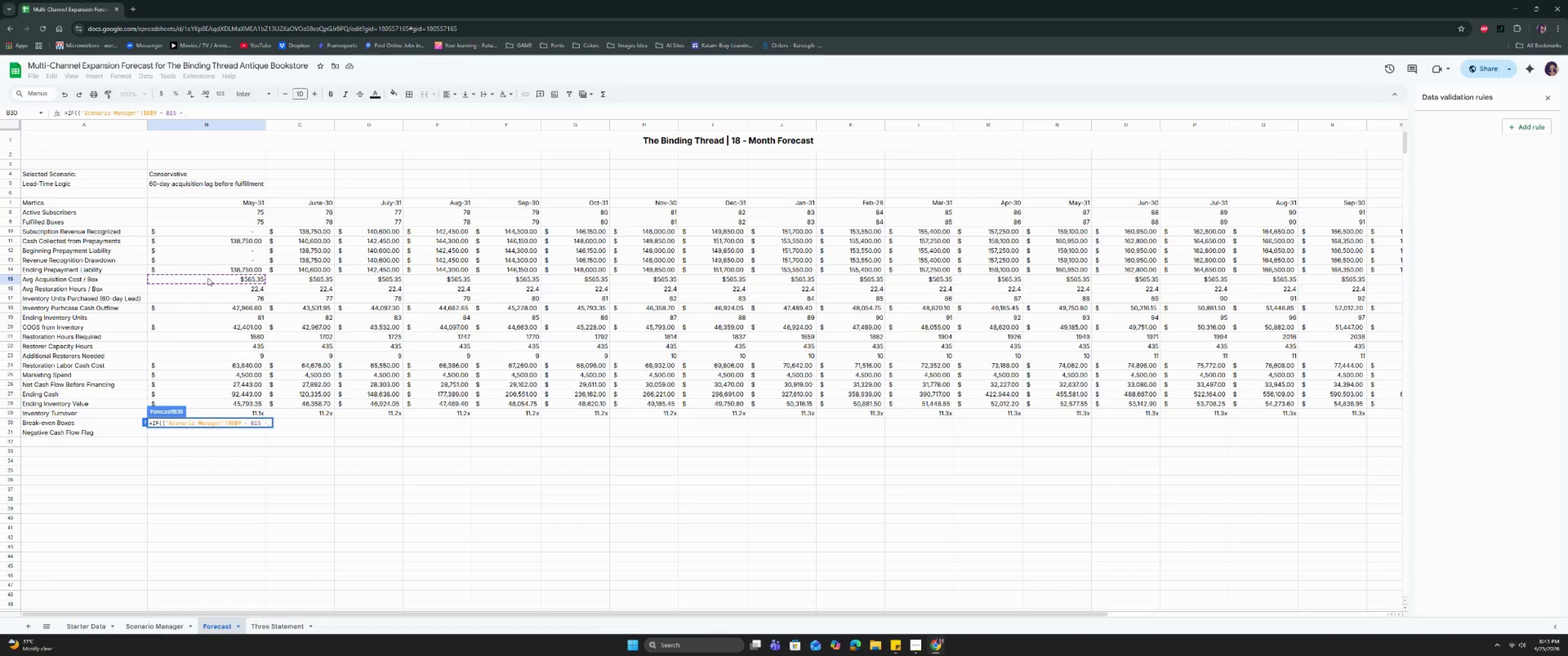 
key(Shift+9)
 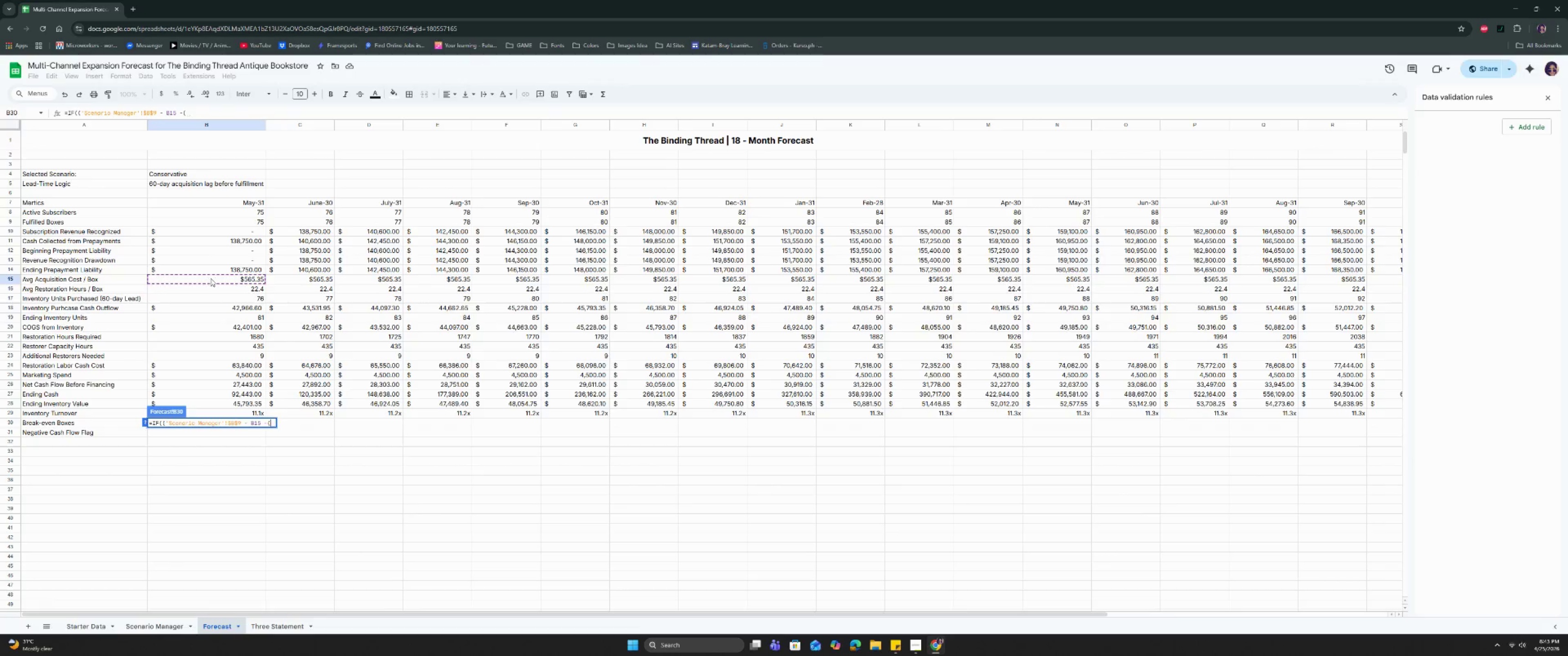 
left_click([216, 290])
 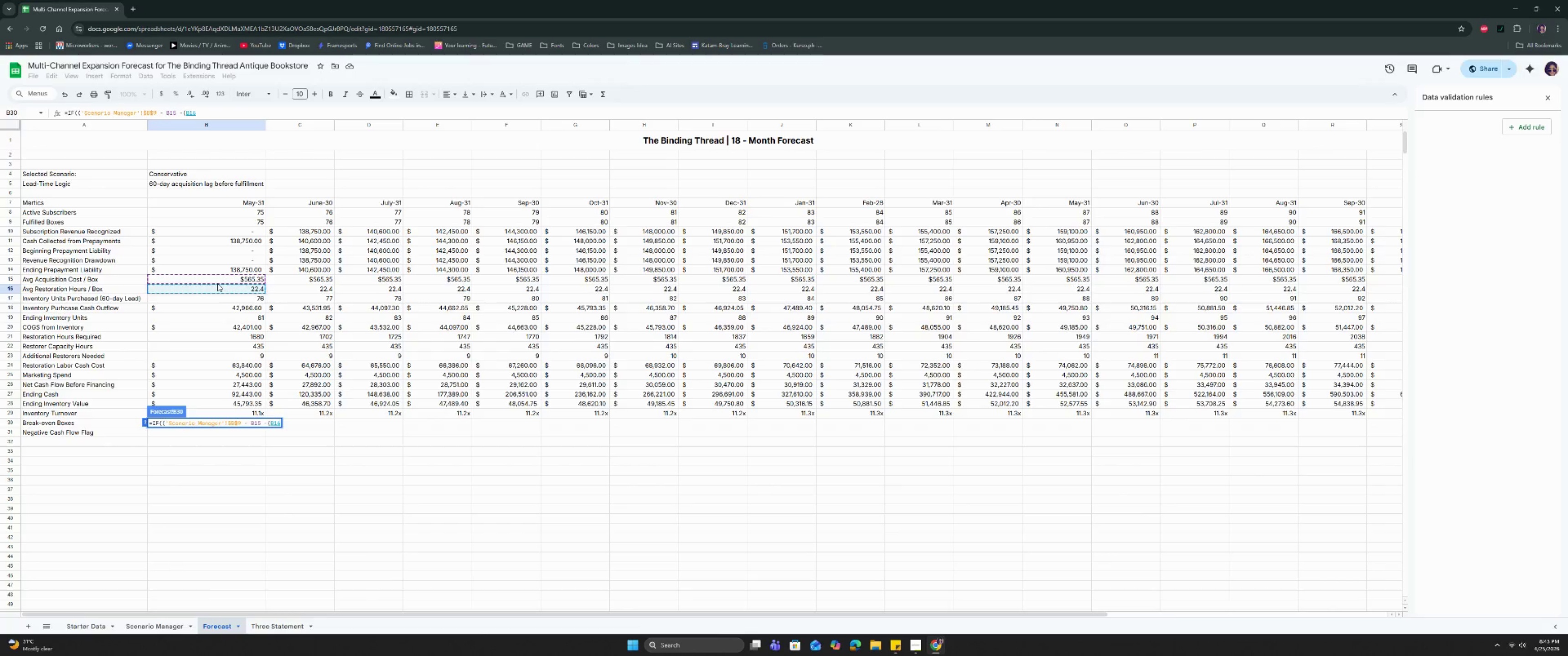 
key(Space)
 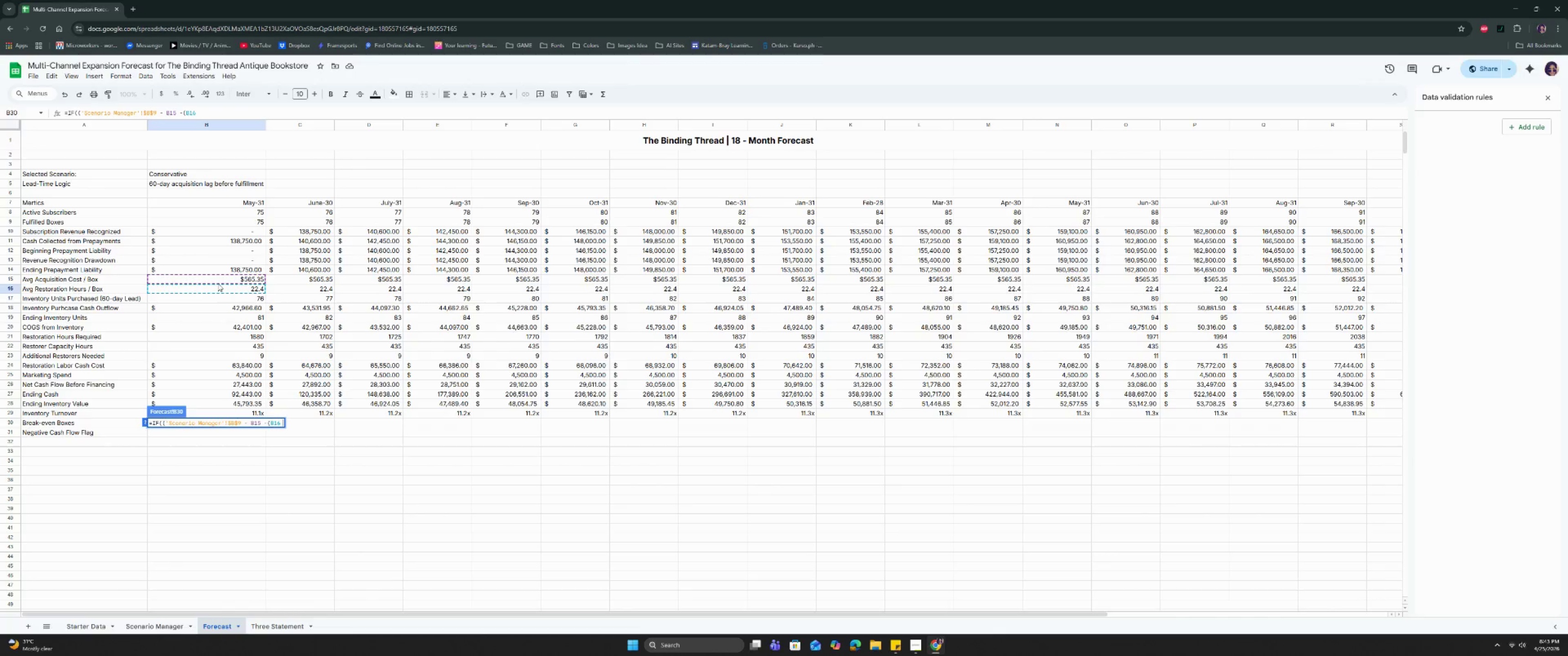 
key(Shift+8)
 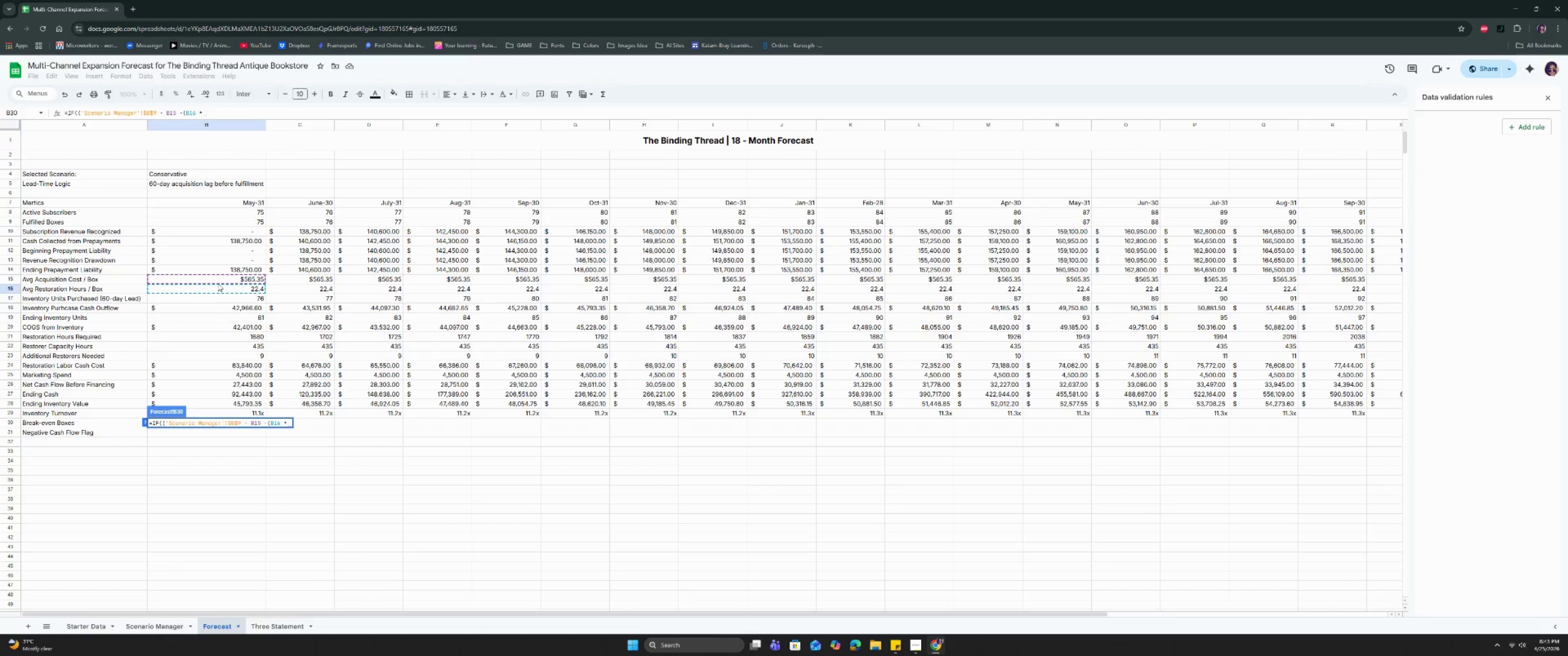 
key(Space)
 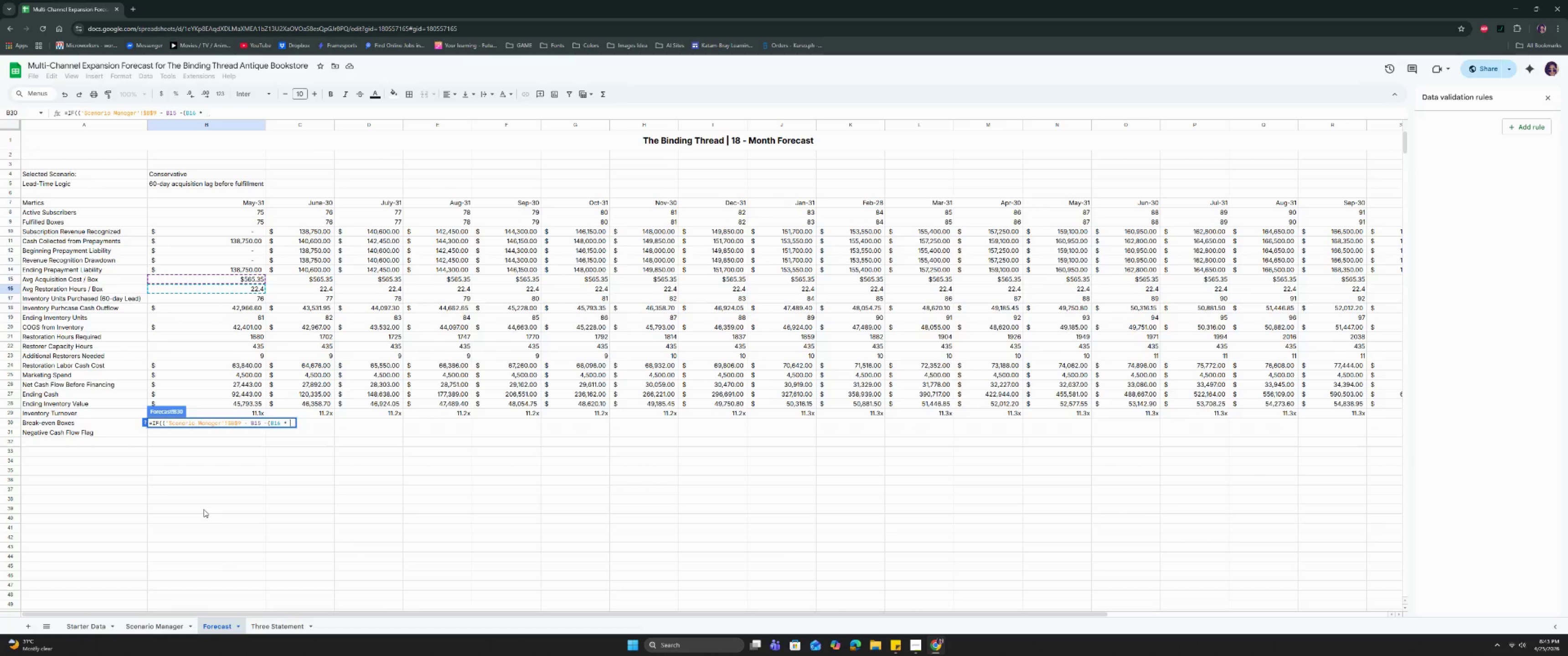 
left_click([155, 621])
 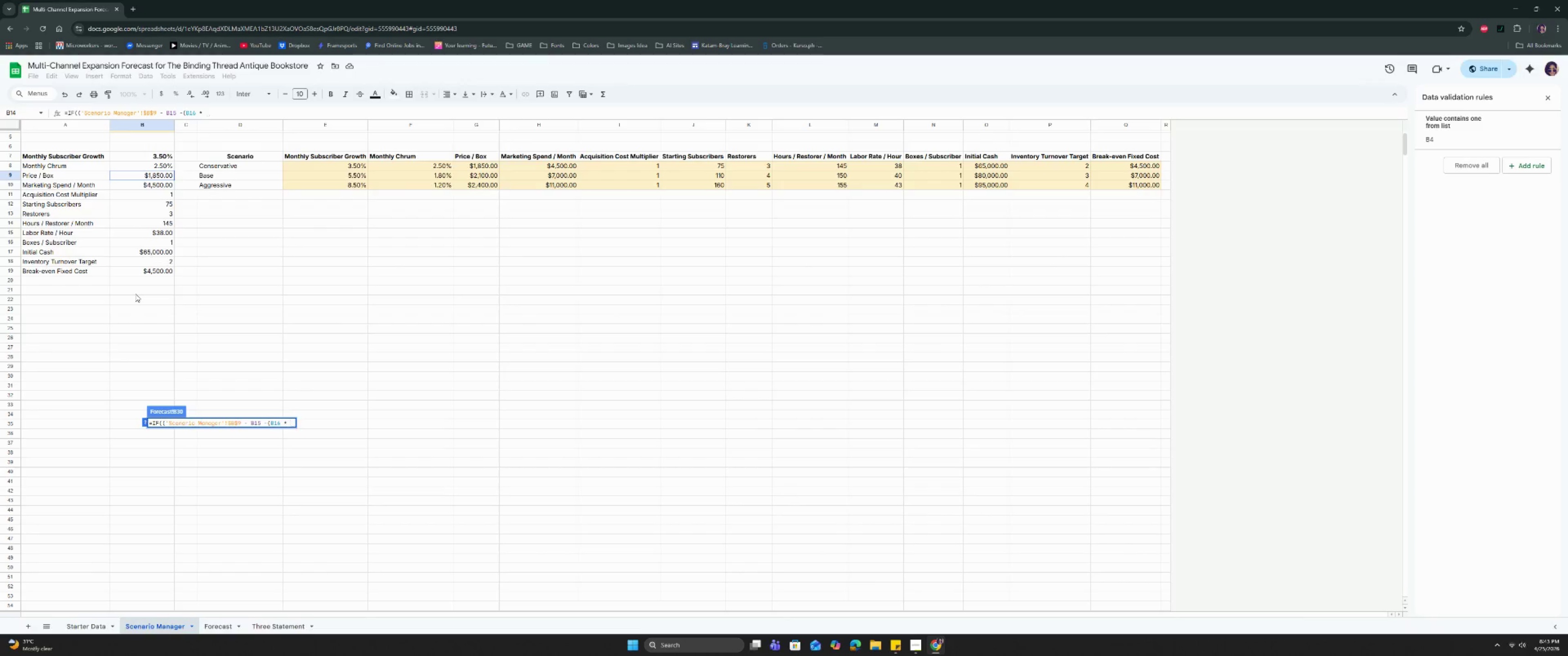 
wait(7.9)
 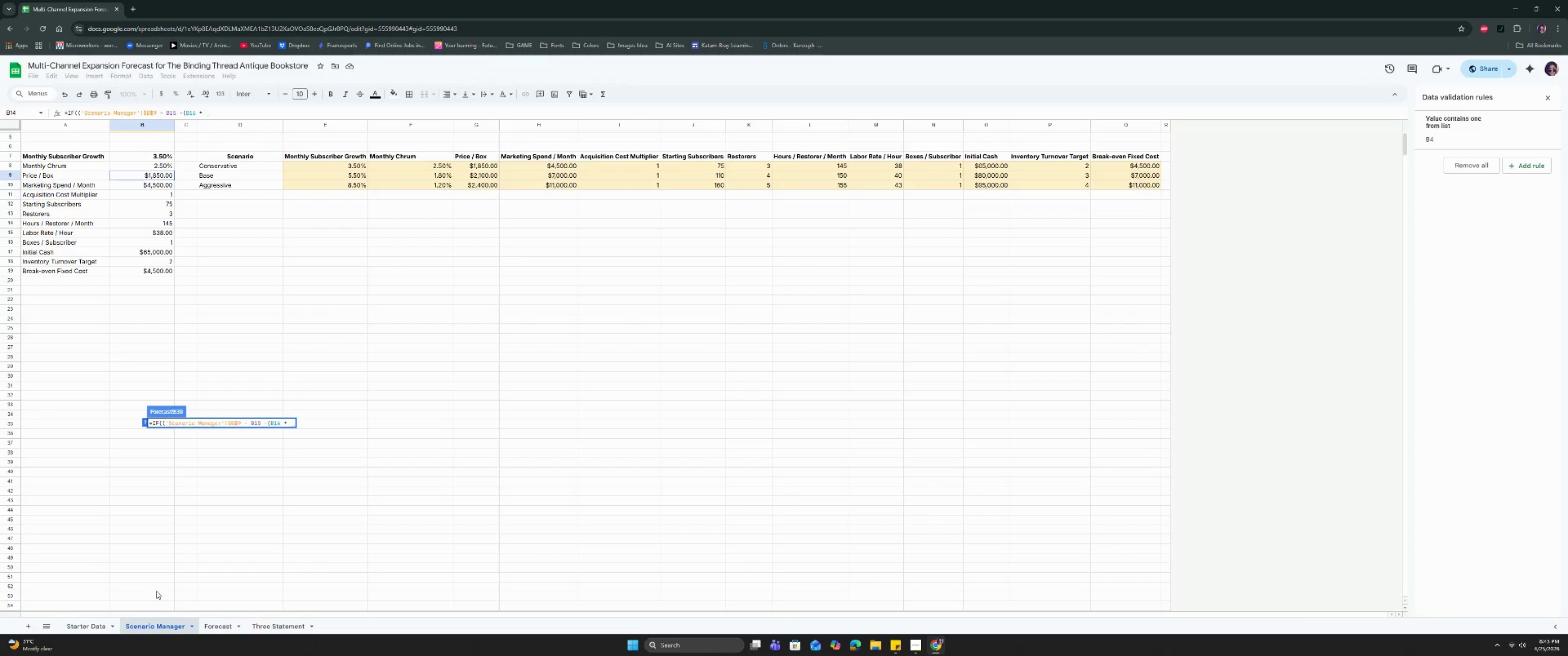 
left_click([158, 232])
 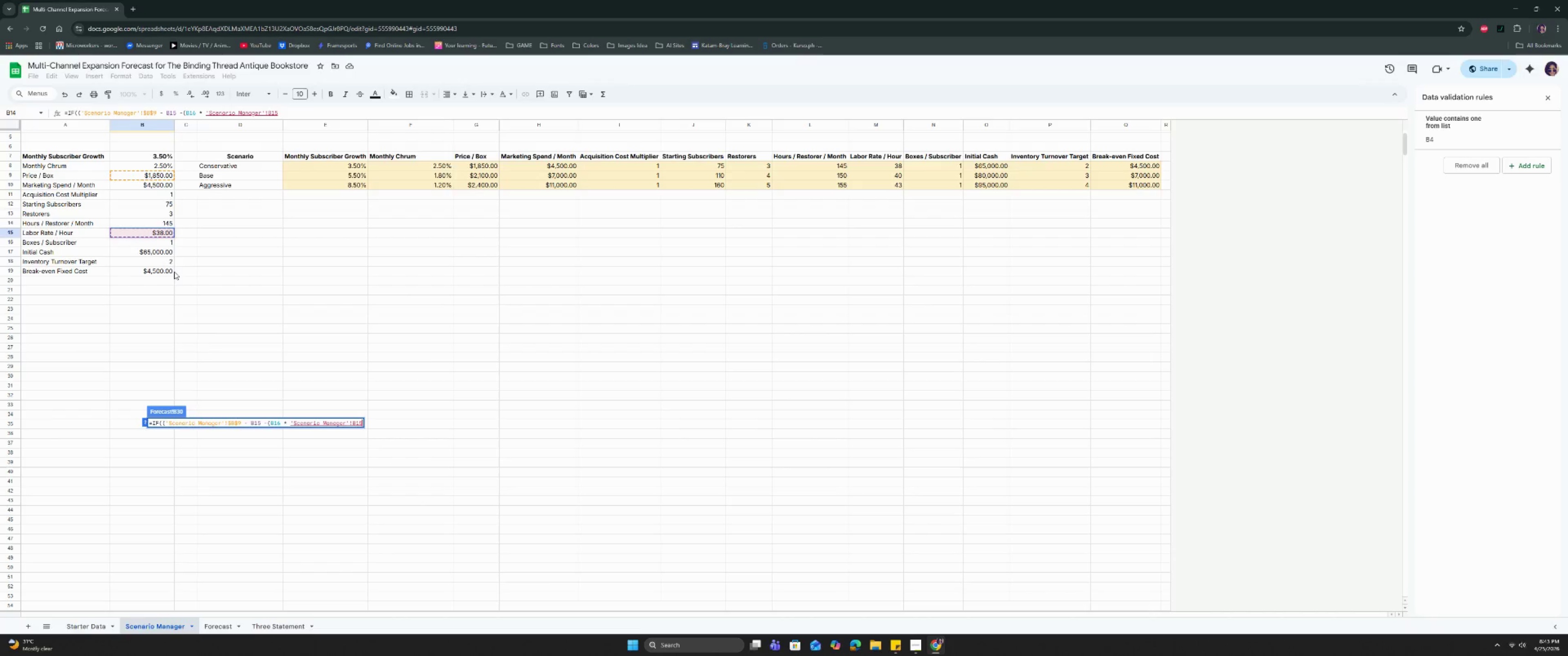 
wait(5.74)
 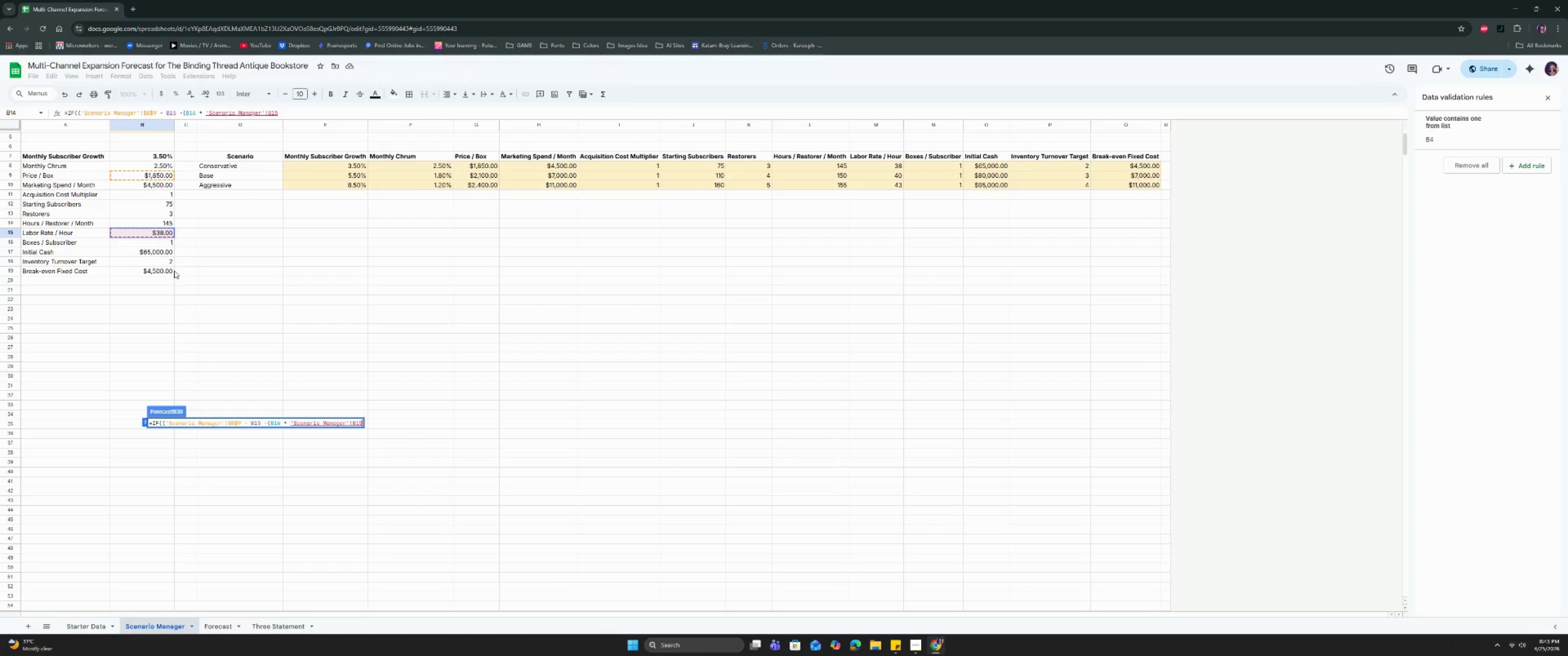 
left_click([351, 424])
 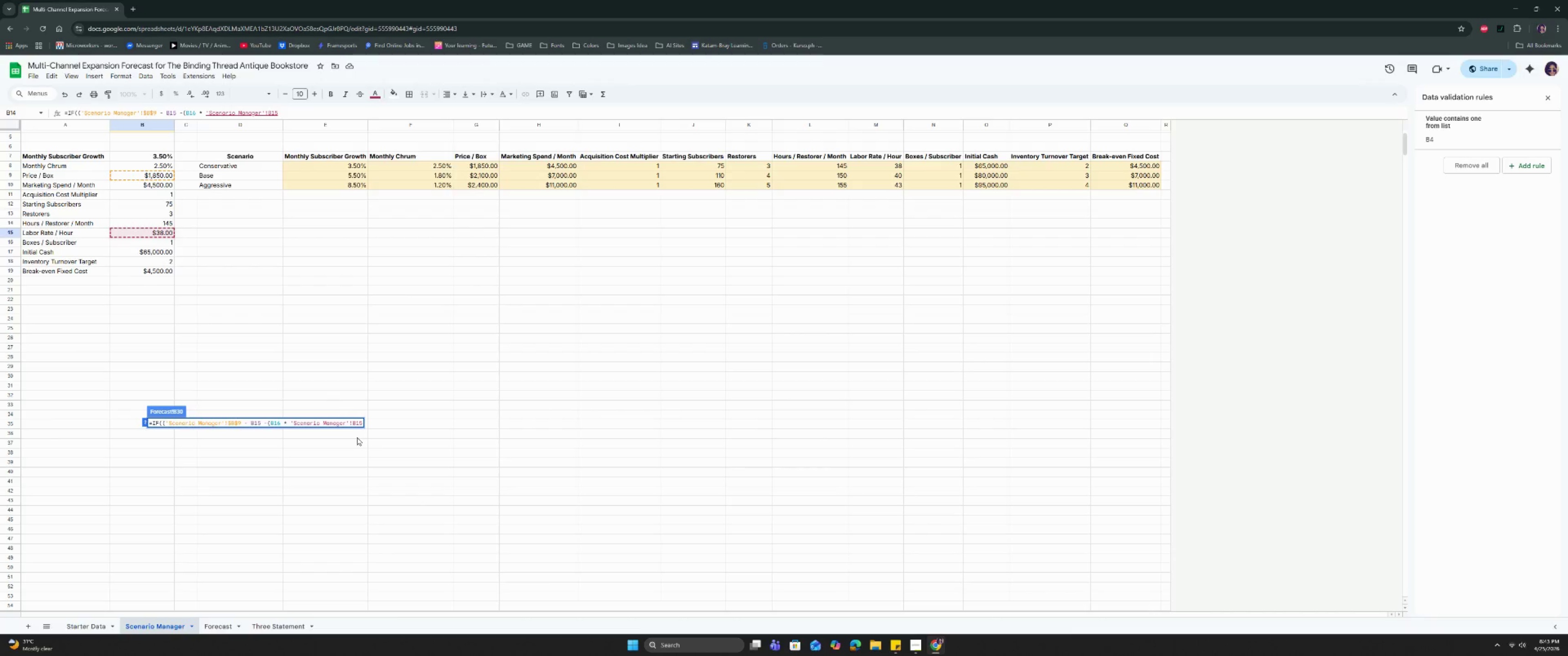 
key(Shift+ShiftRight)
 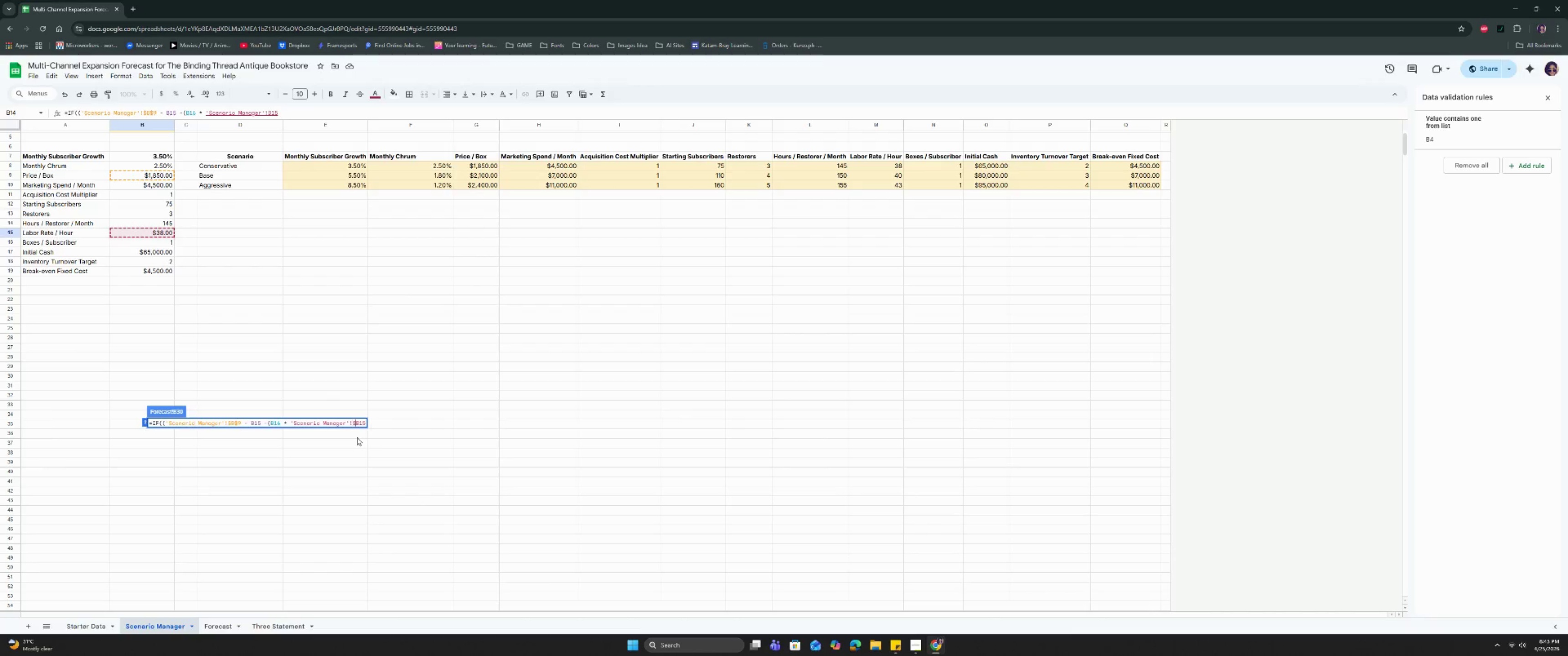 
key(Shift+4)
 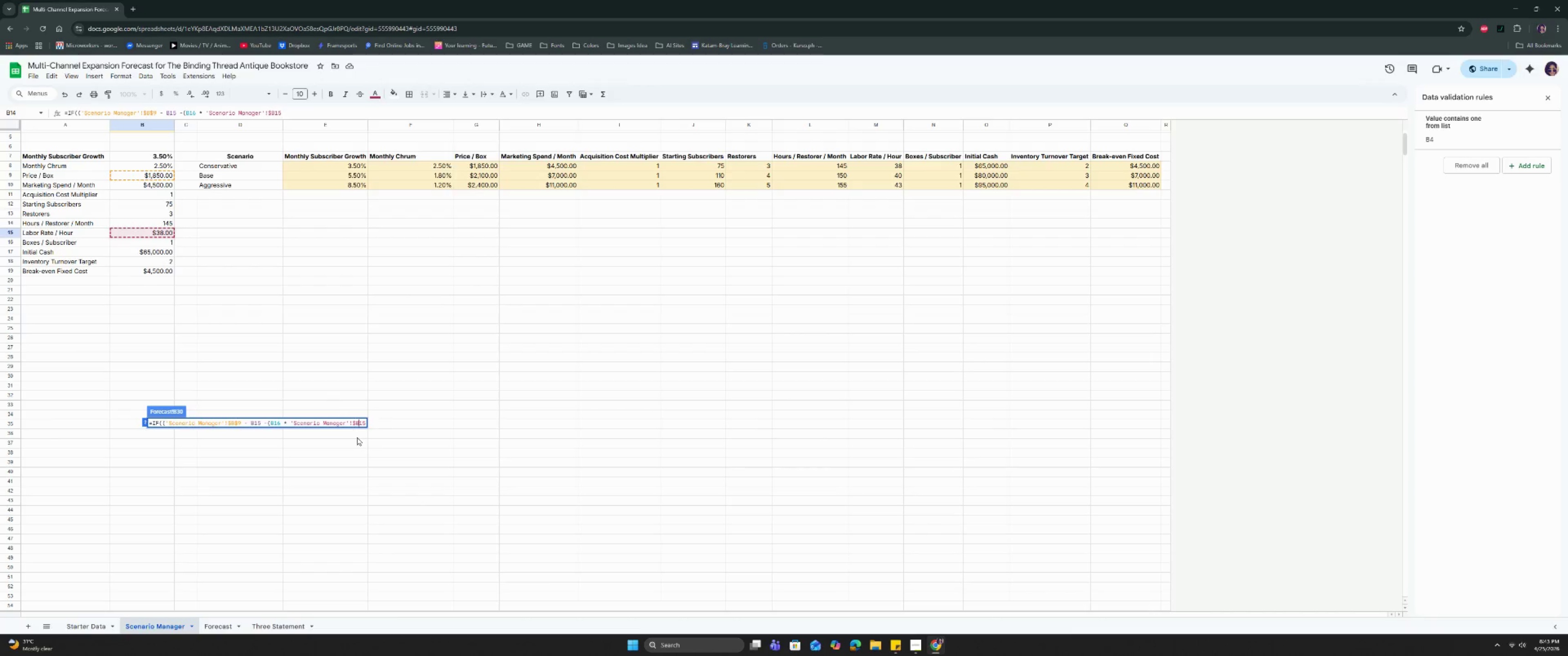 
key(ArrowRight)
 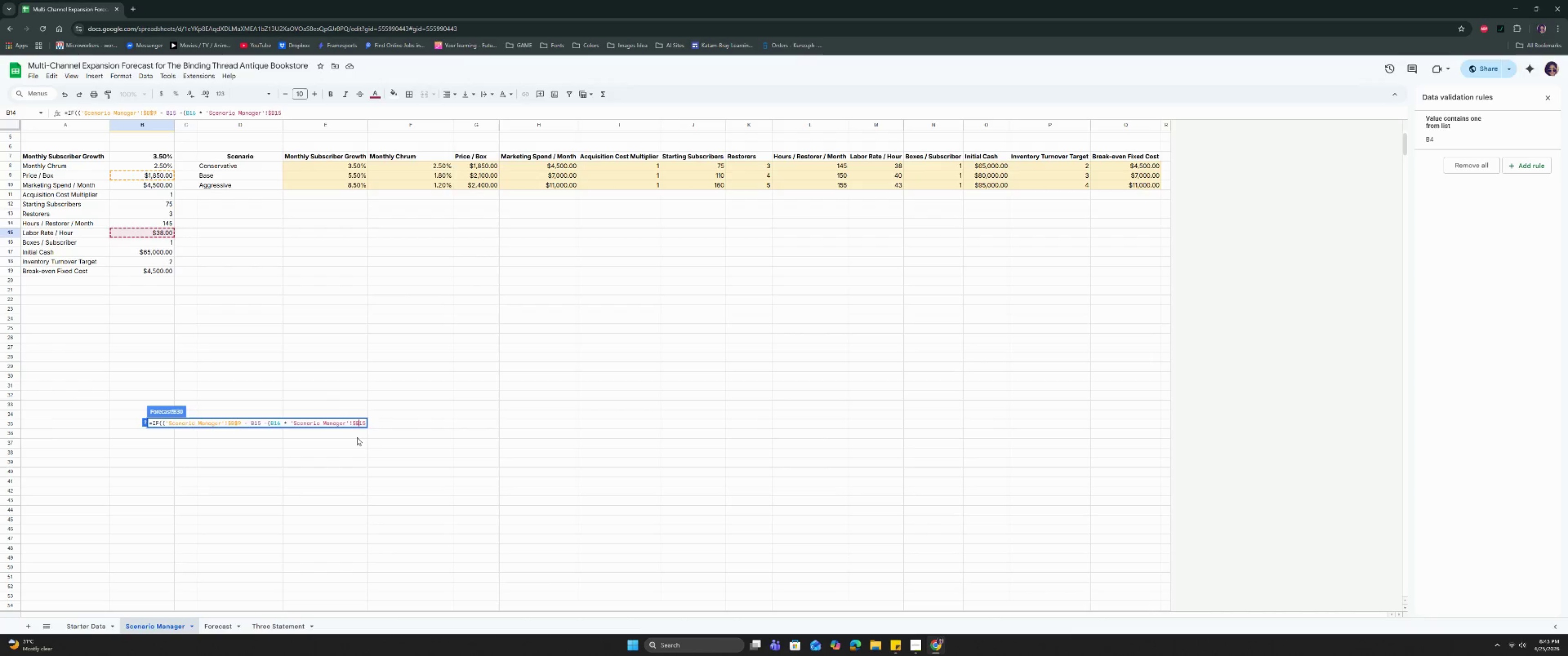 
key(Shift+ShiftRight)
 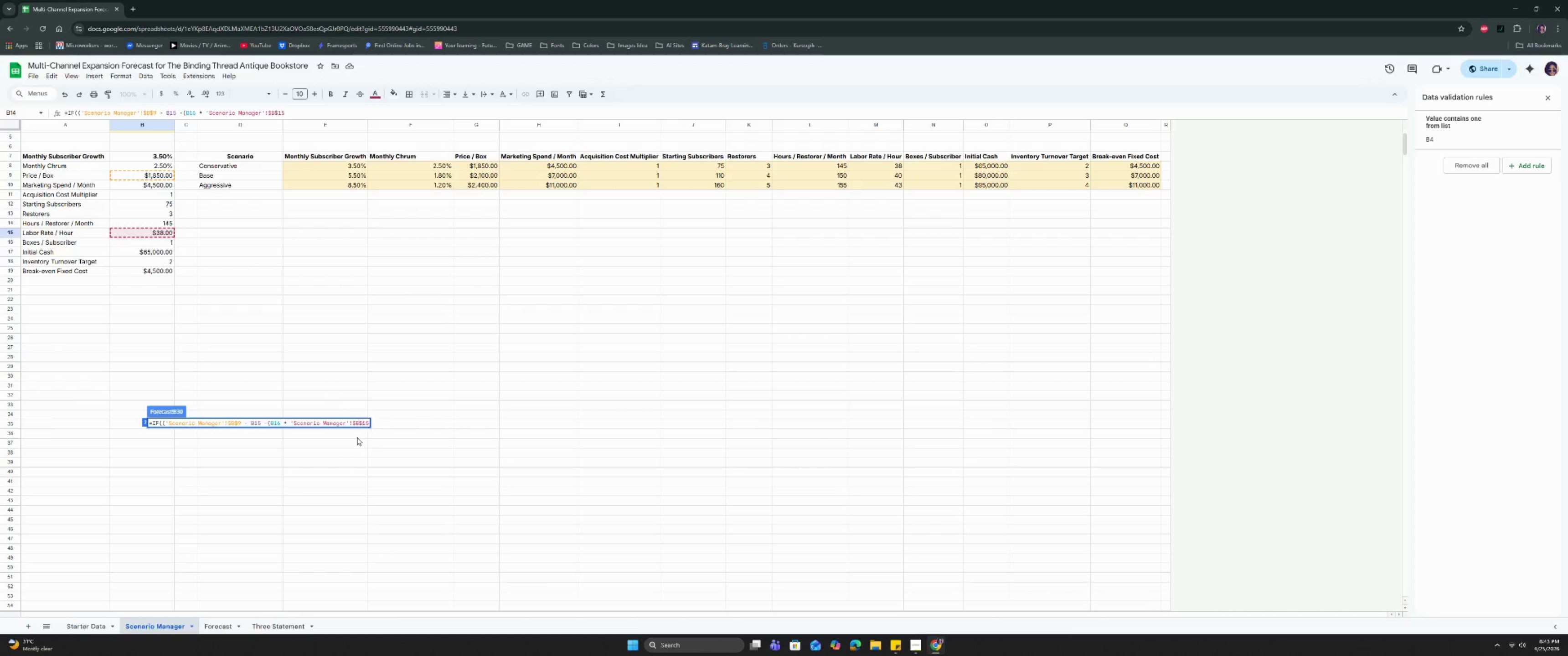 
key(Shift+4)
 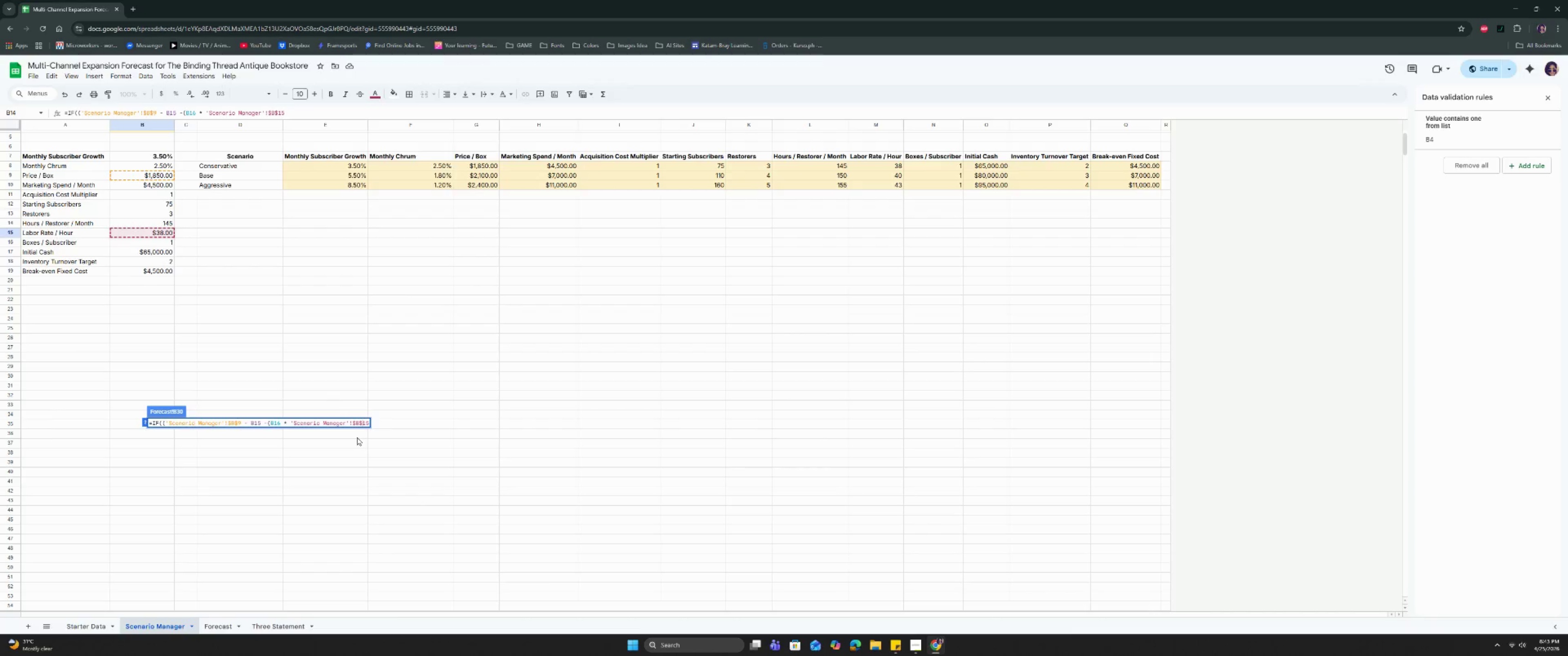 
key(ArrowRight)
 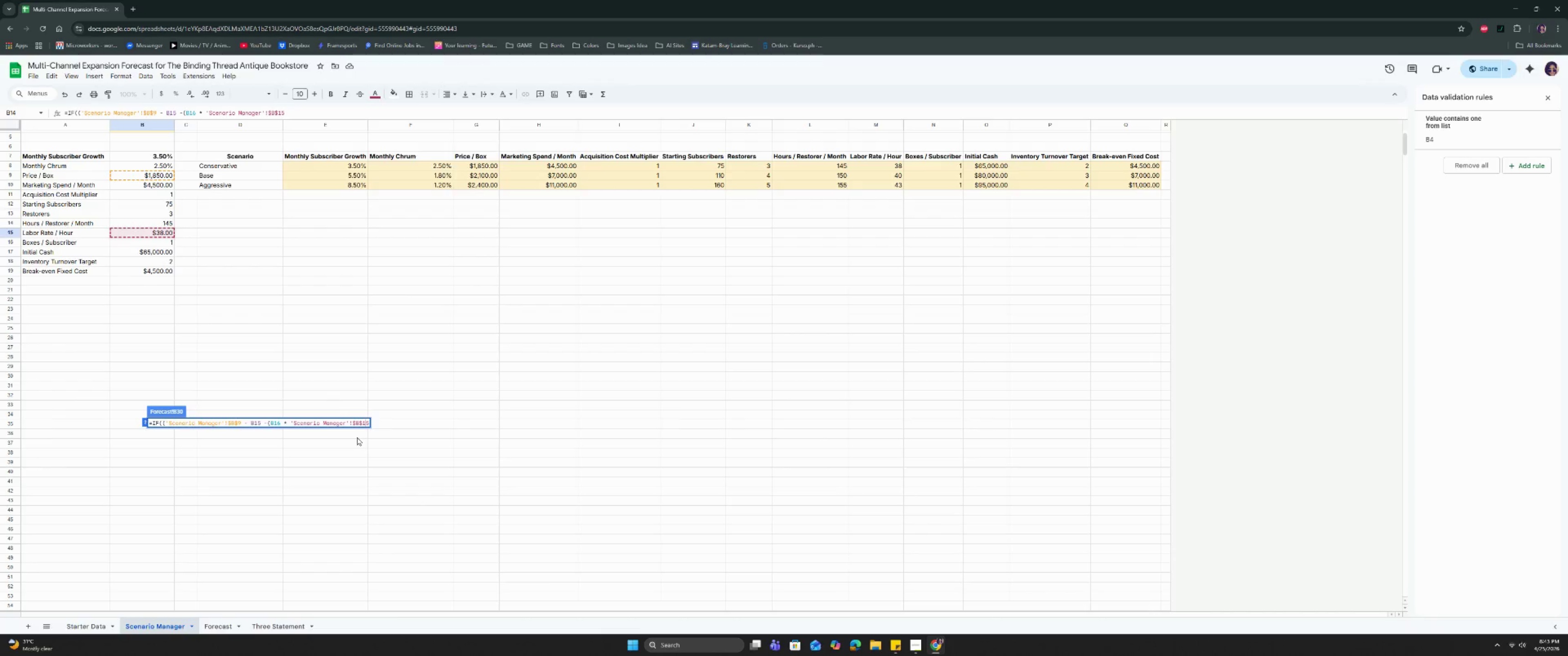 
key(ArrowRight)
 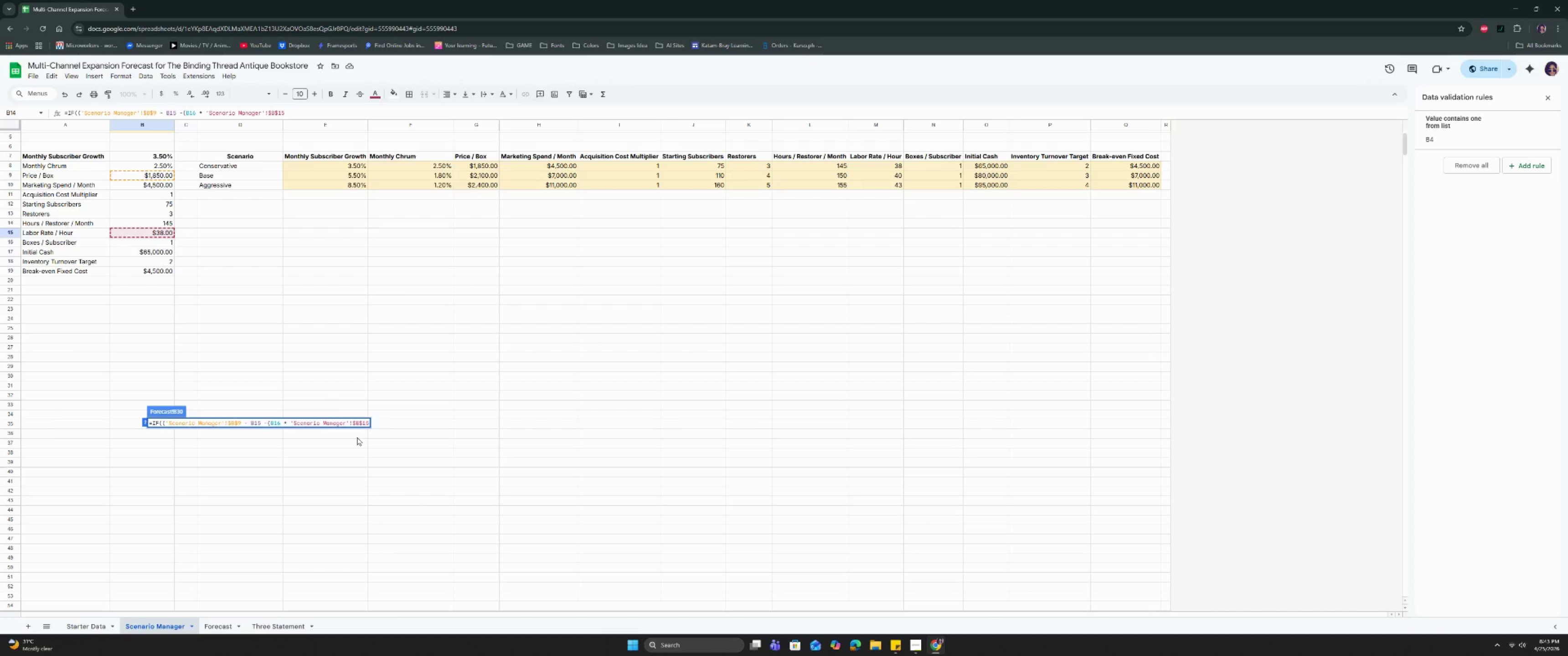 
type()) >)
key(Backspace)
type(<=-)
key(Backspace)
type(0)
key(Backspace)
type( 0.)
key(Backspace)
type(, "")
 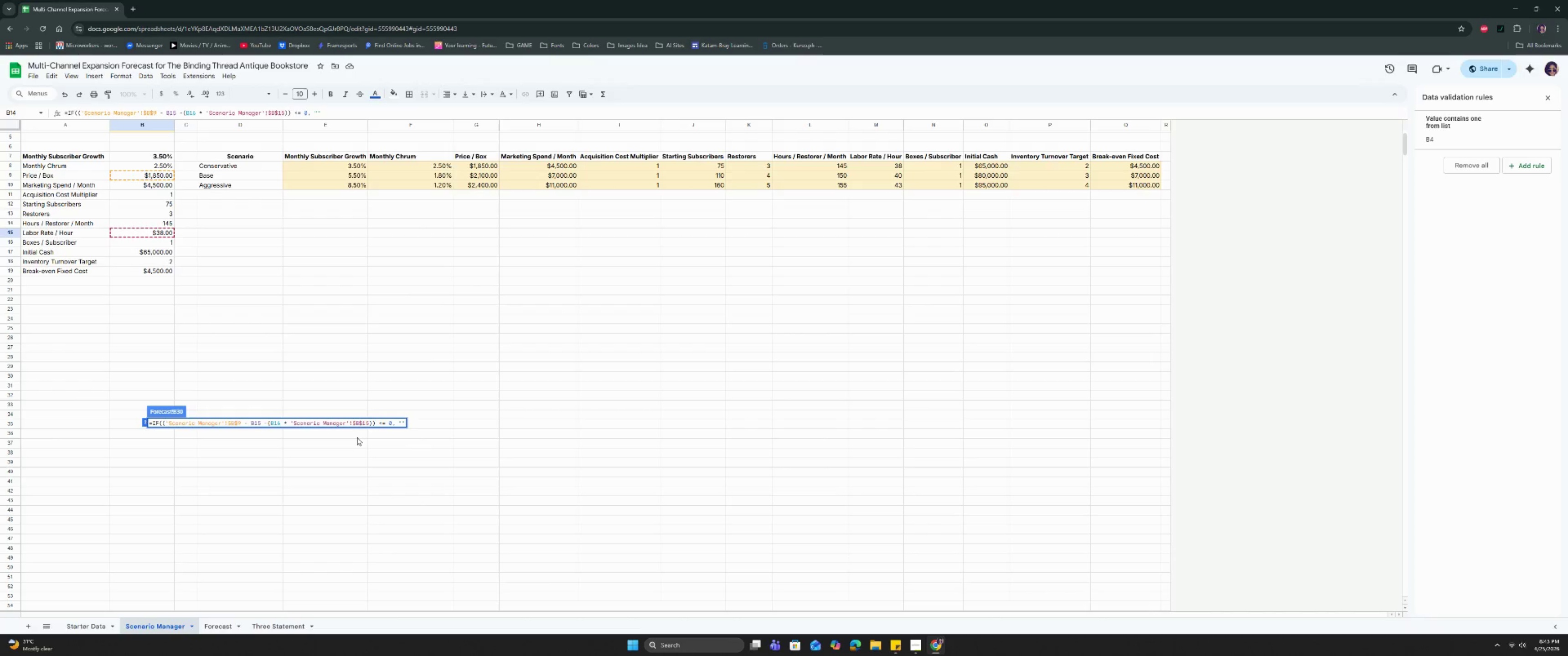 
wait(5.32)
 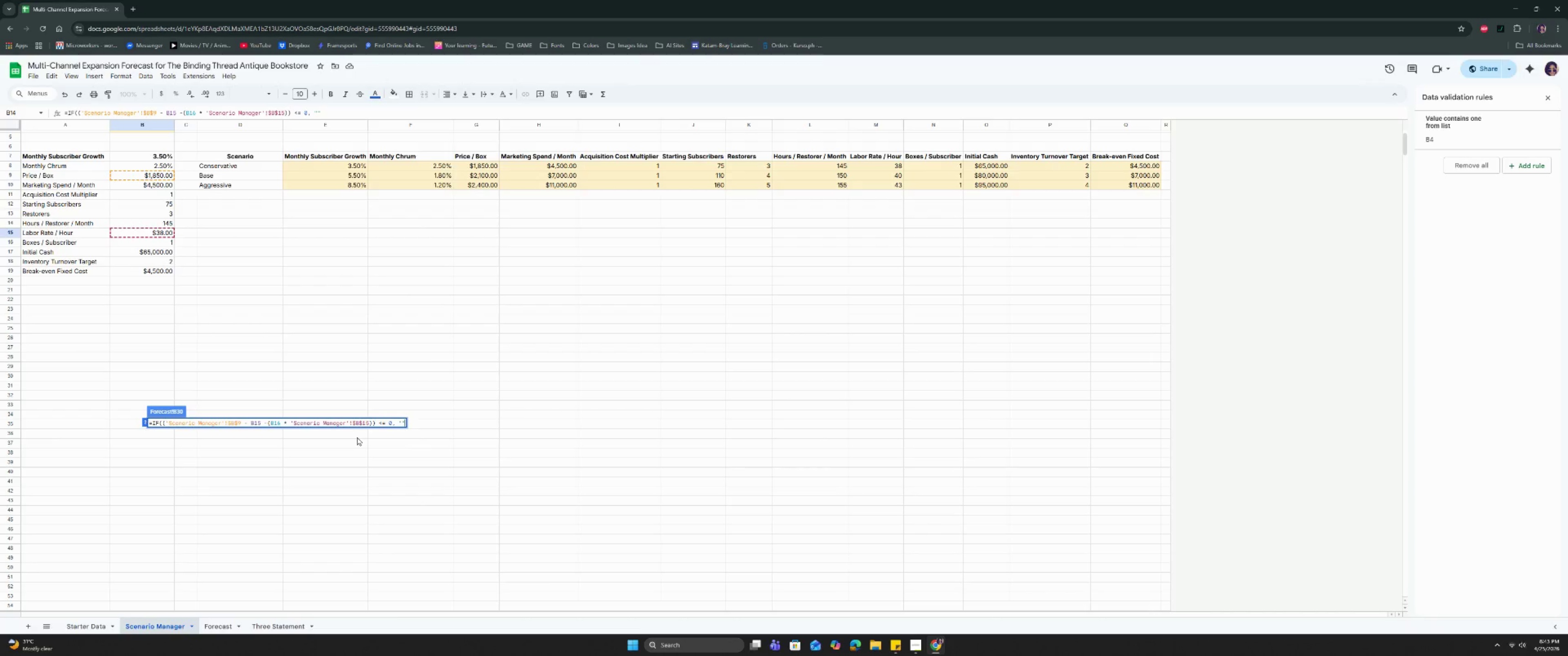 
key(Comma)
 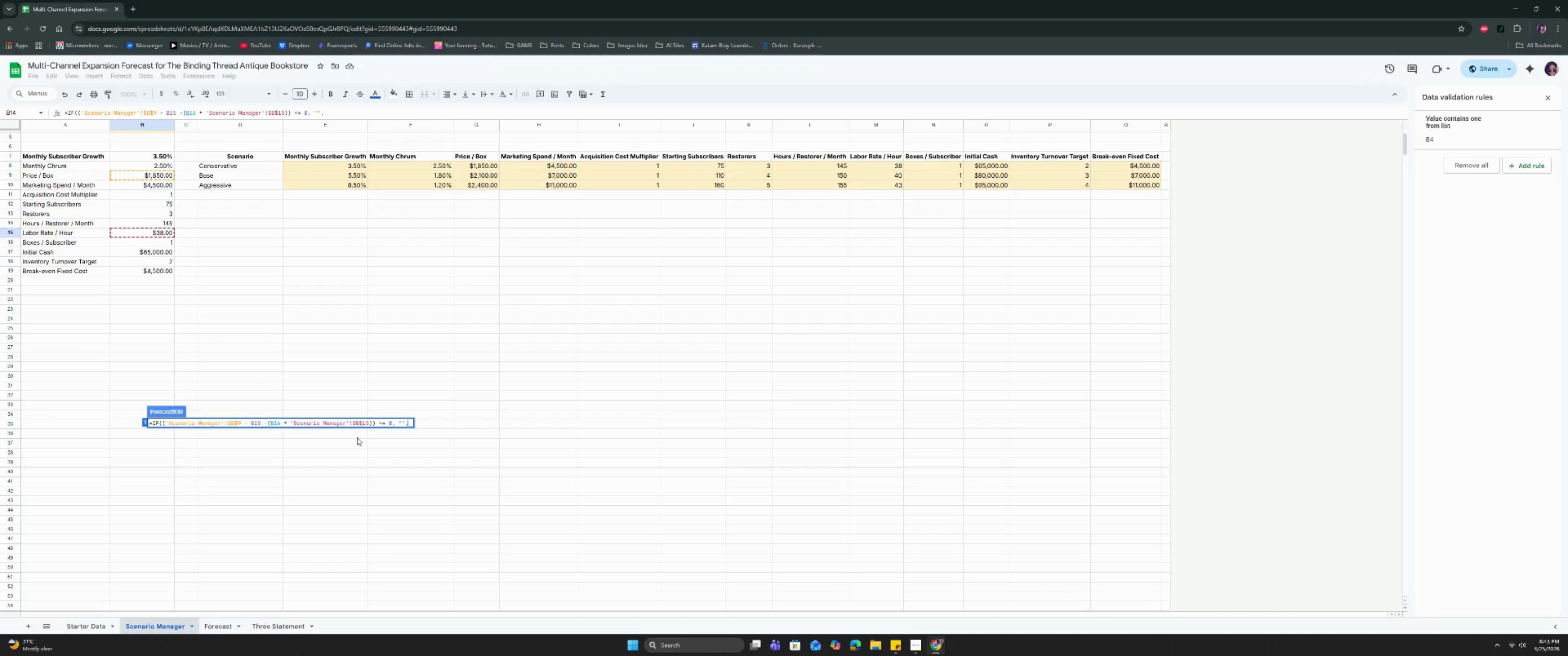 
key(Control+Enter)
 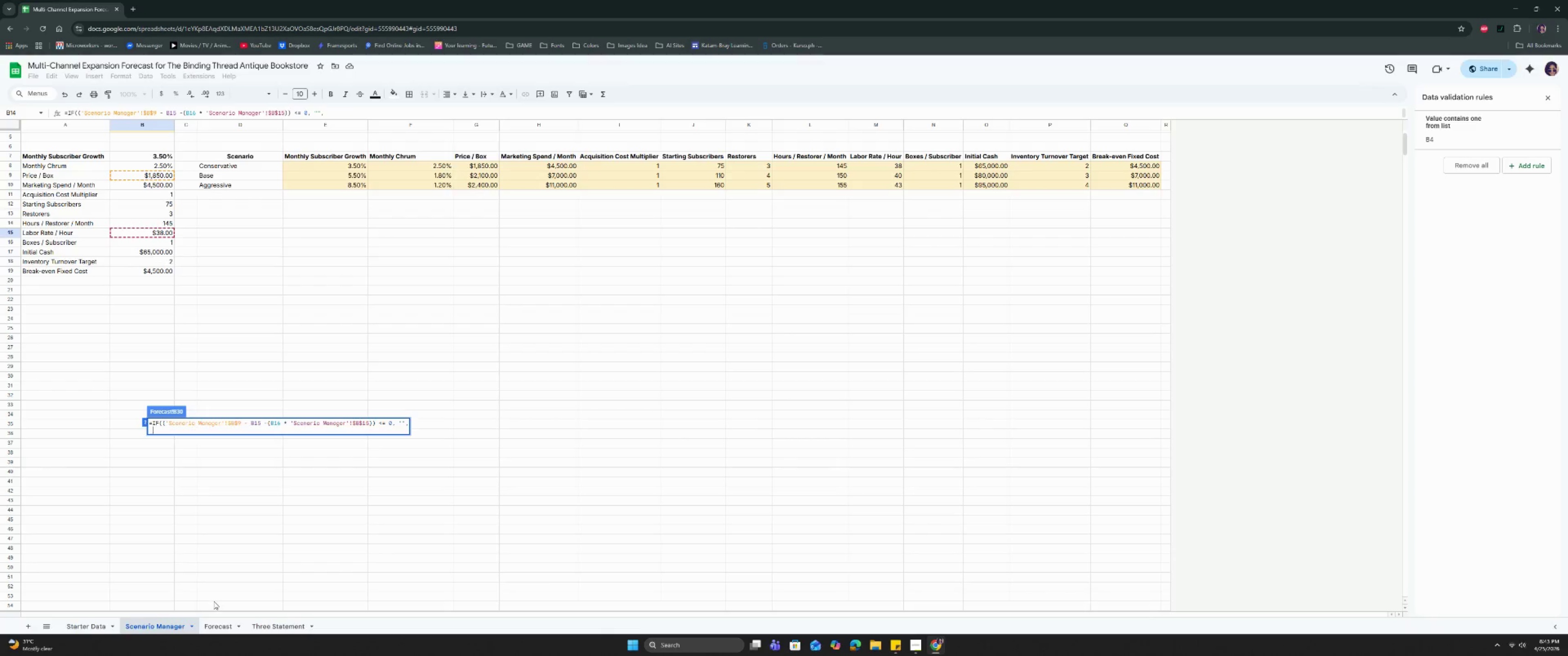 
wait(12.53)
 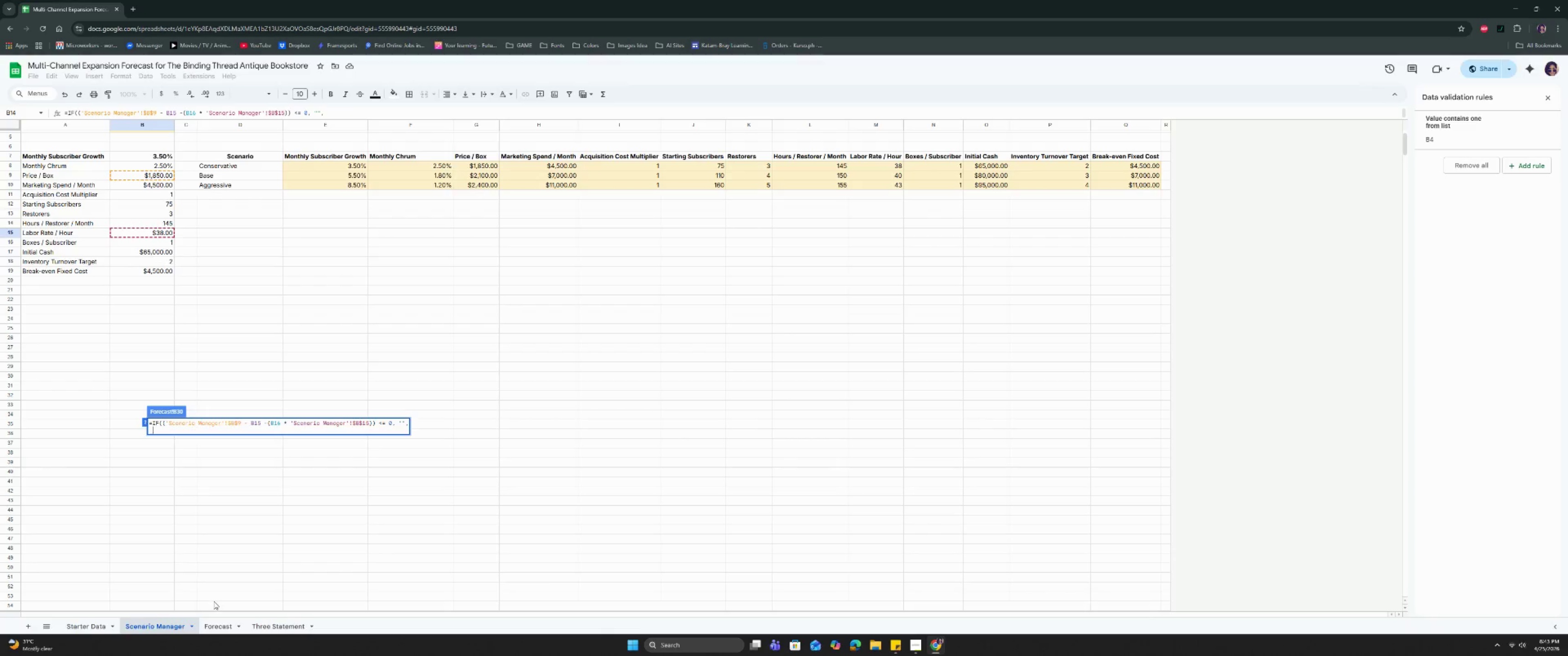 
left_click([143, 273])
 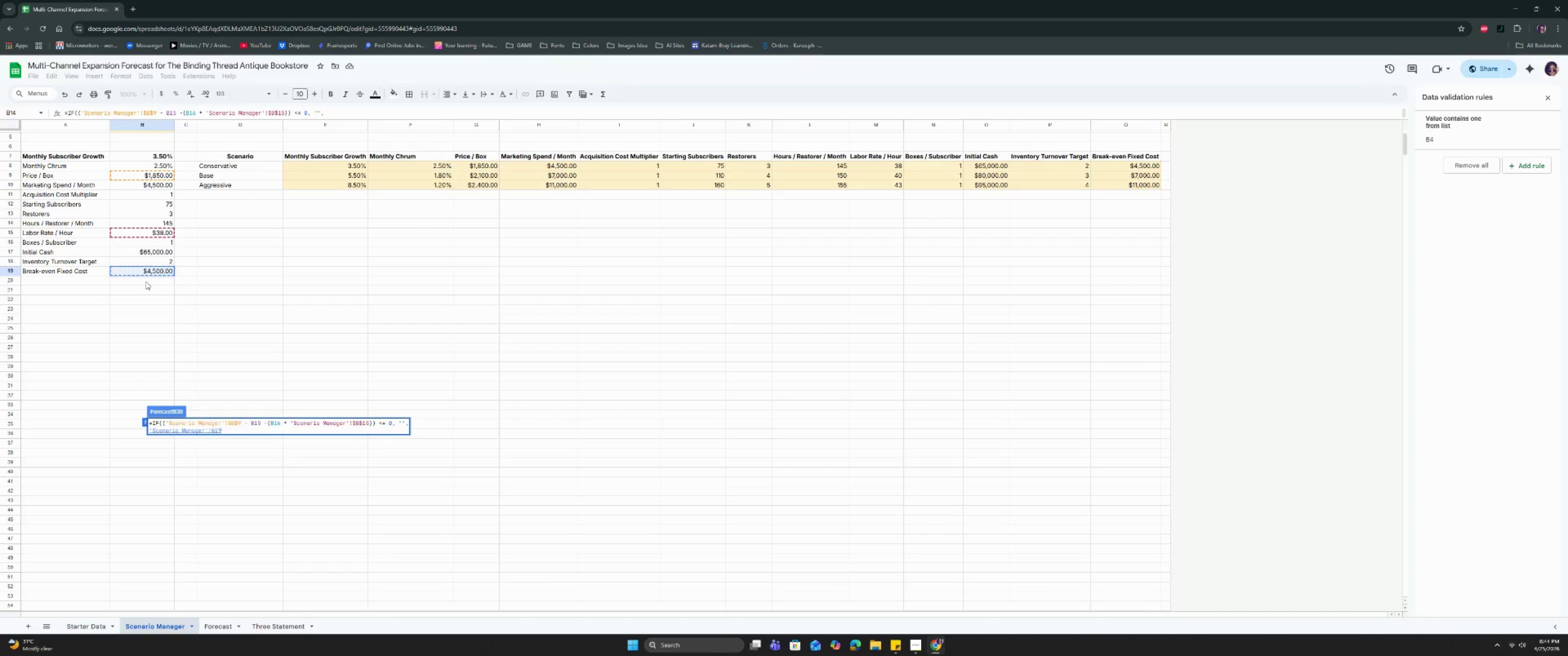 
wait(6.29)
 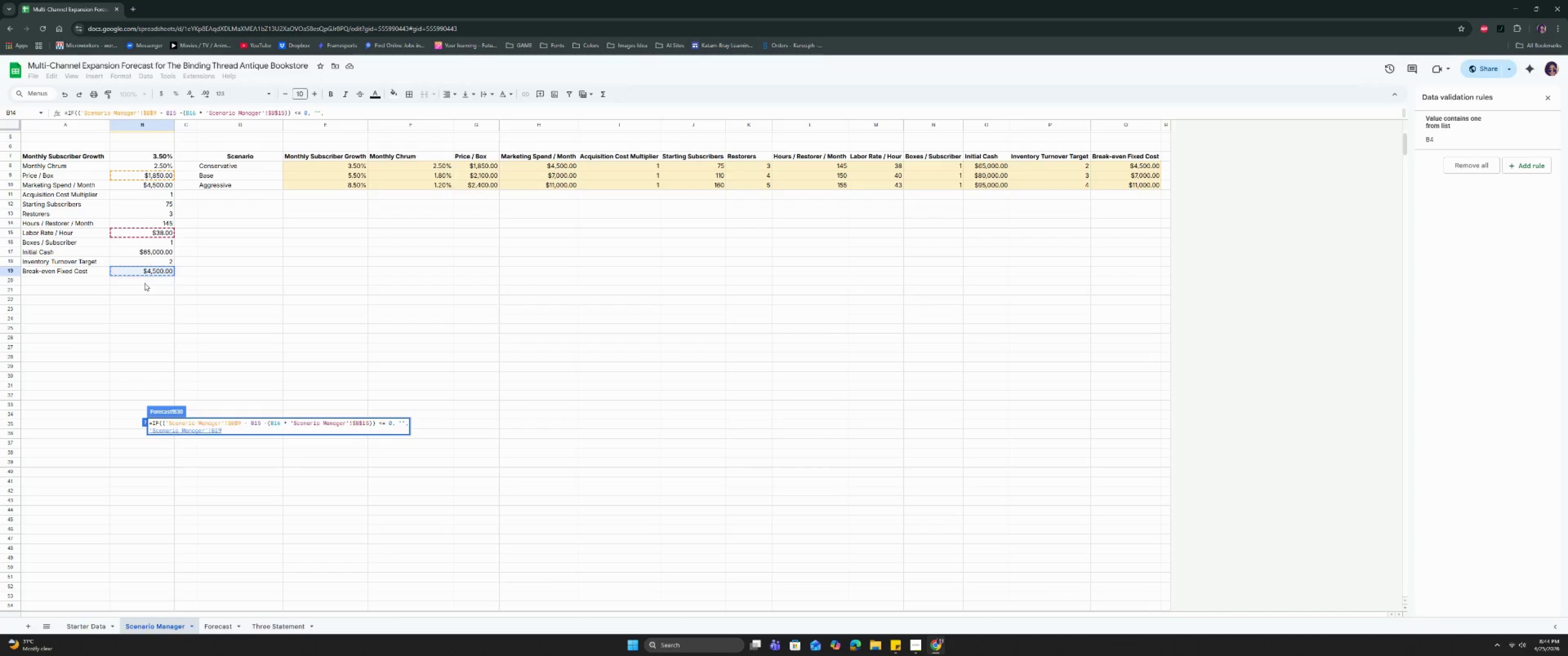 
left_click([211, 430])
 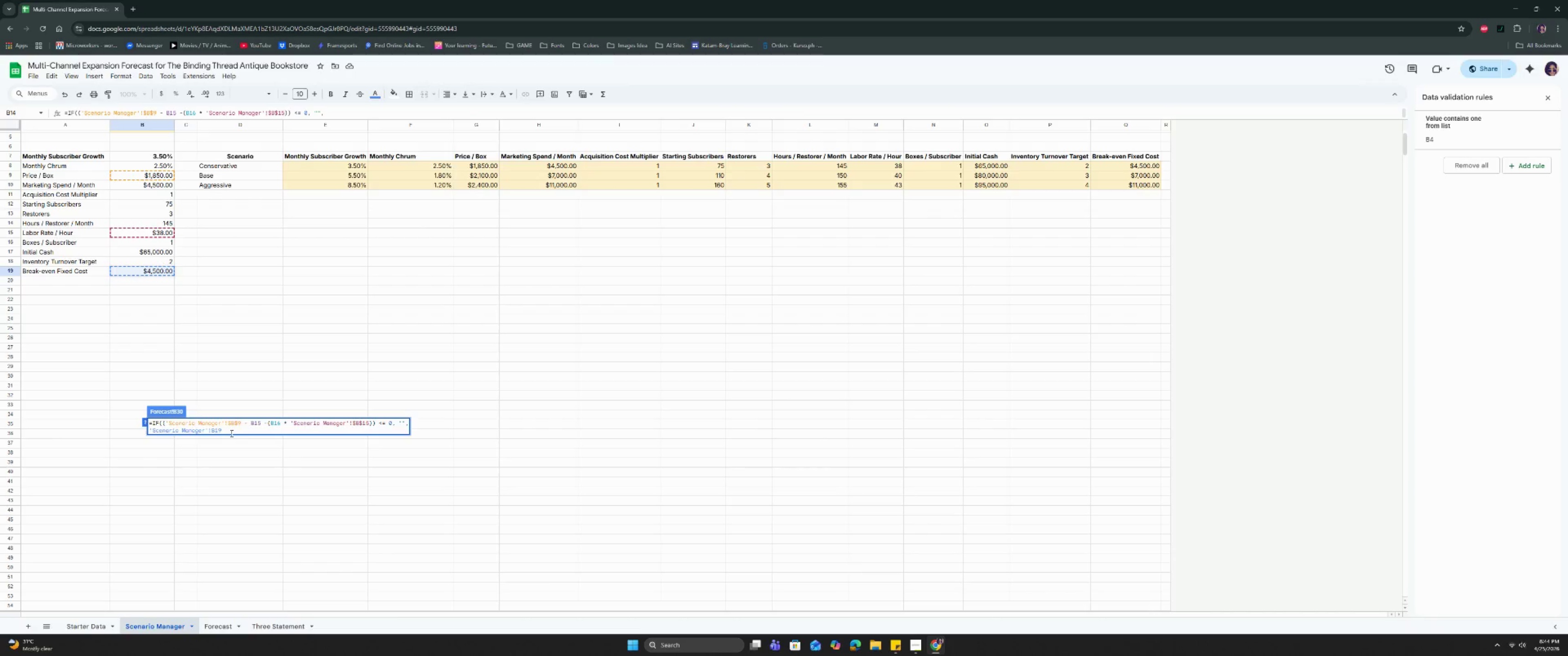 
key(Shift+ShiftRight)
 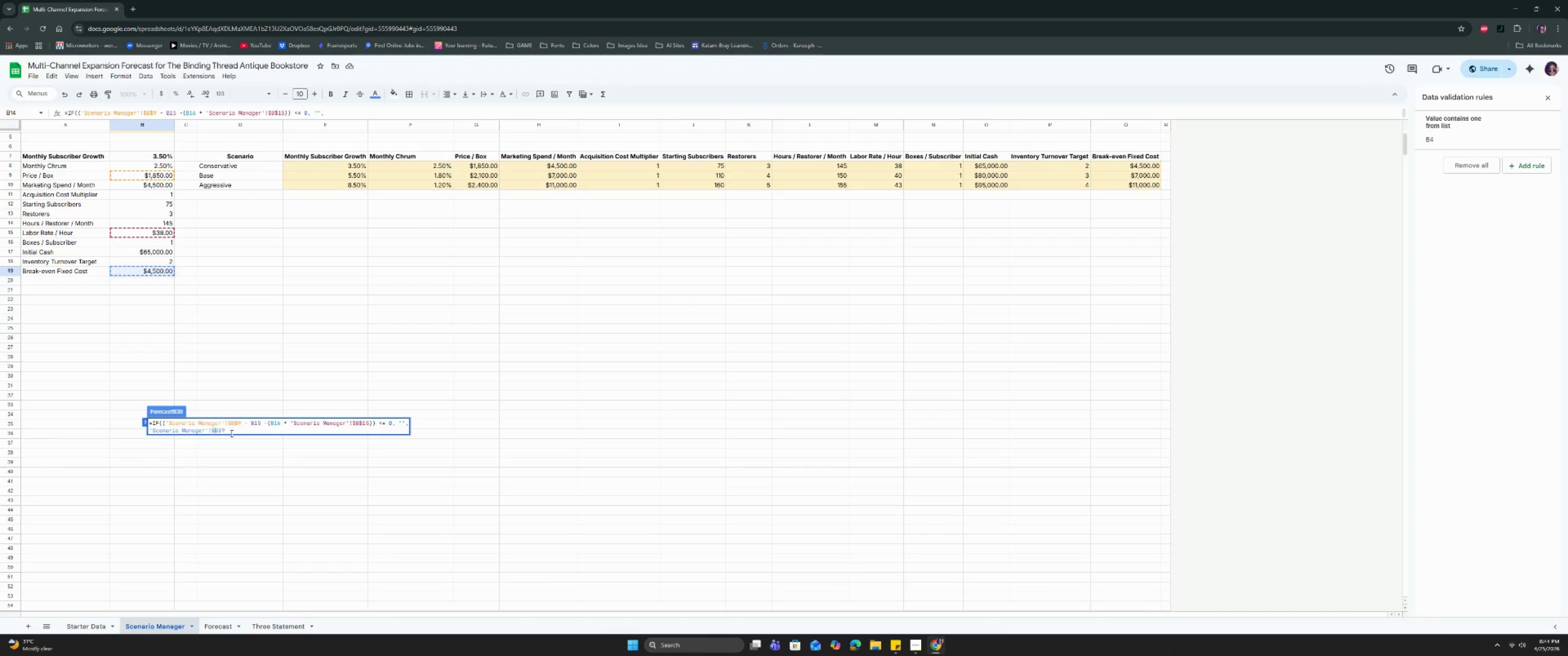 
key(Shift+4)
 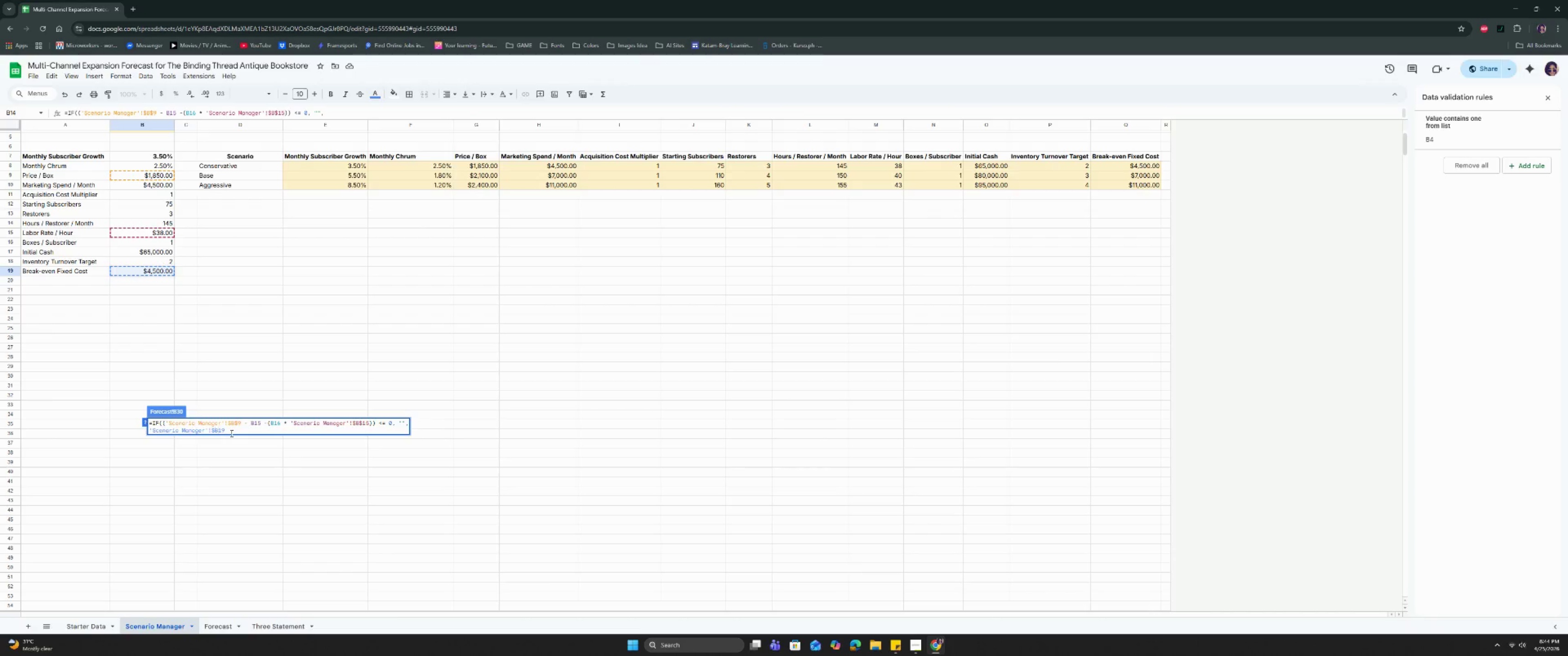 
key(ArrowRight)
 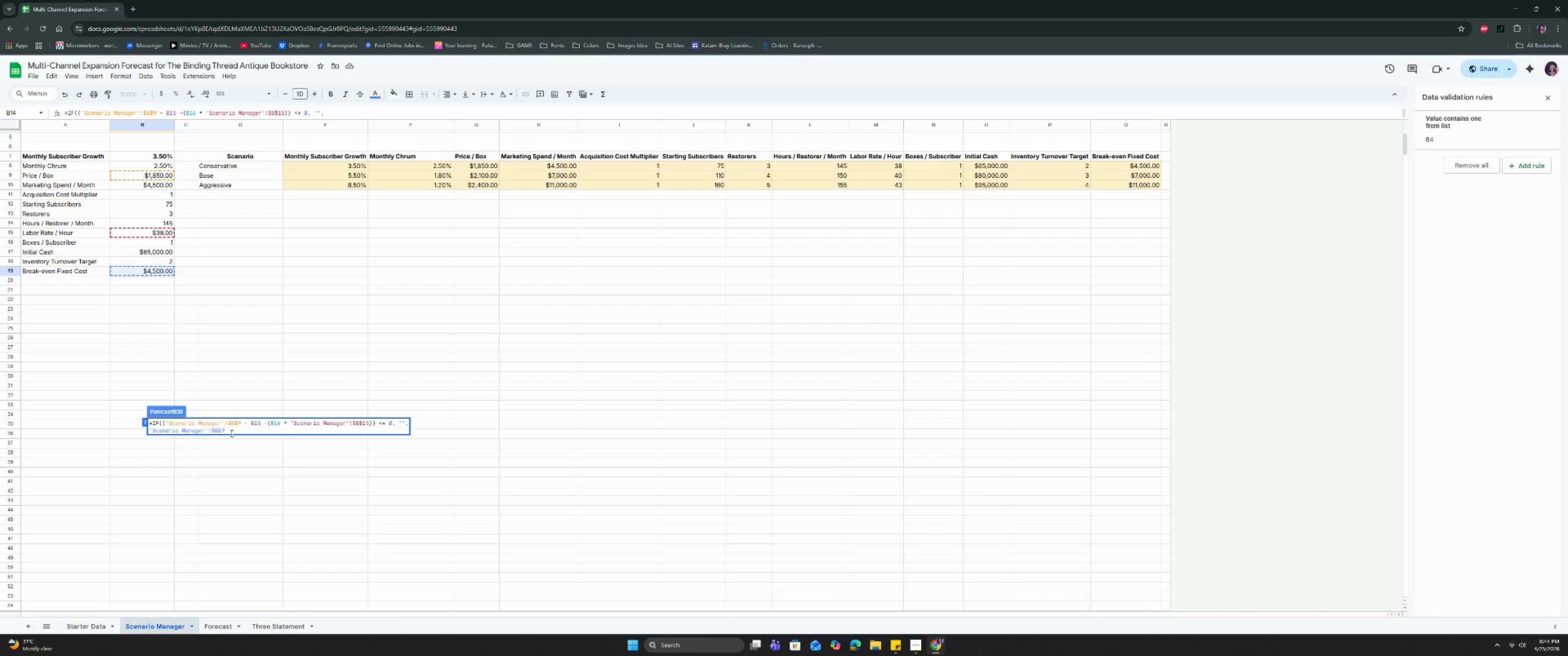 
key(Shift+ShiftRight)
 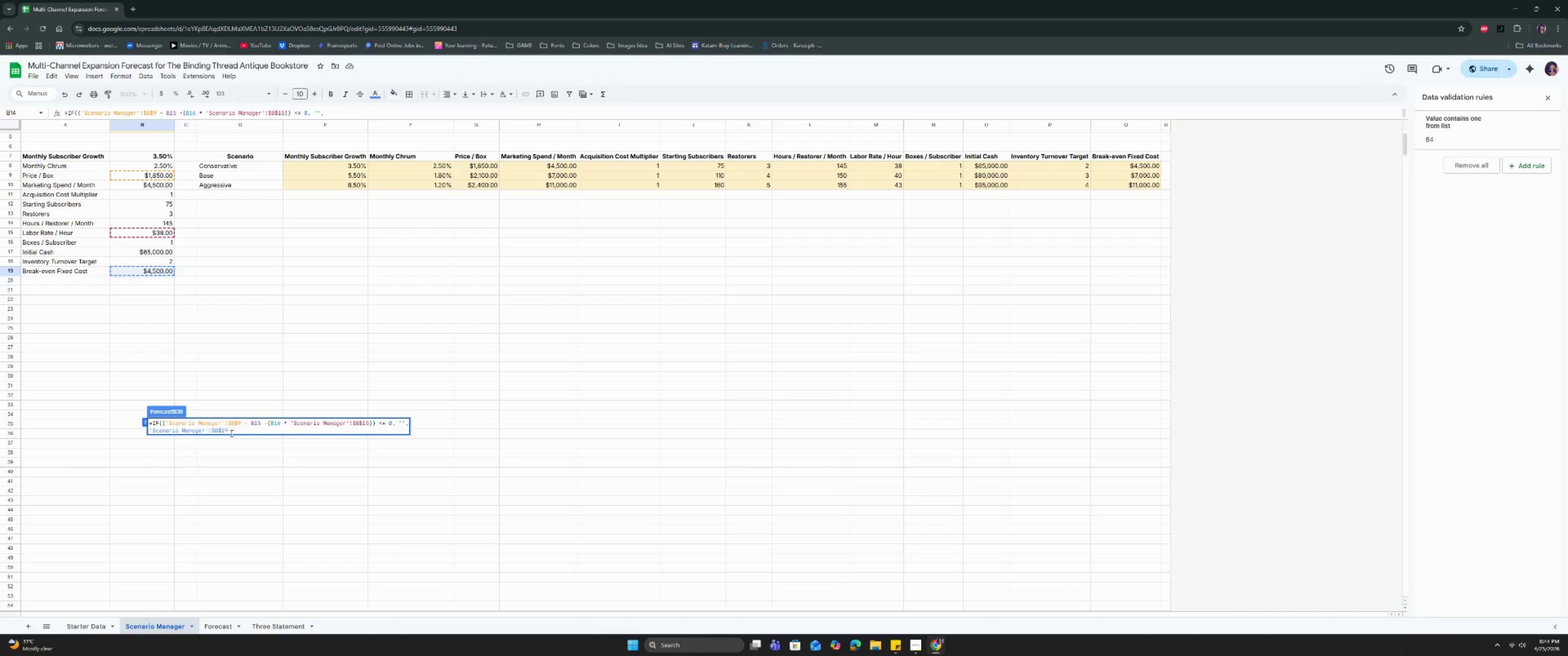 
key(Shift+4)
 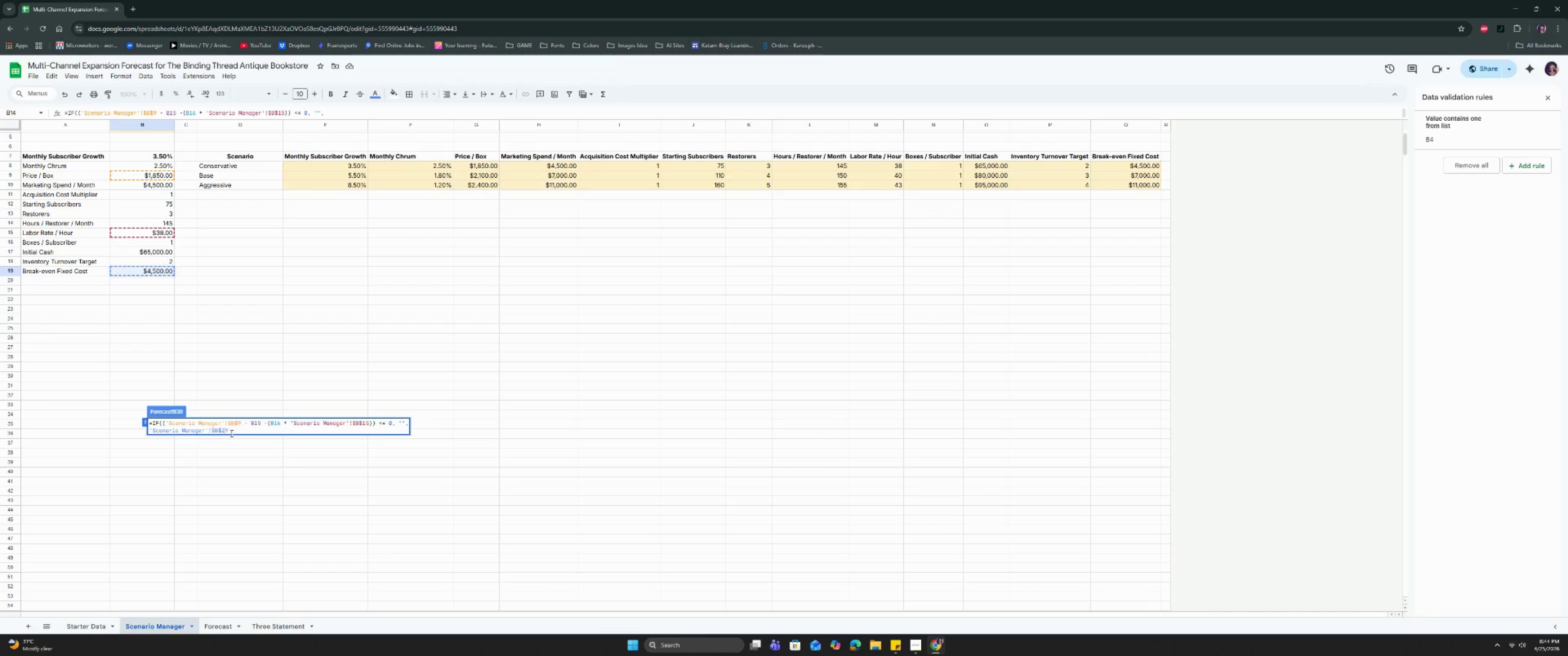 
key(ArrowRight)
 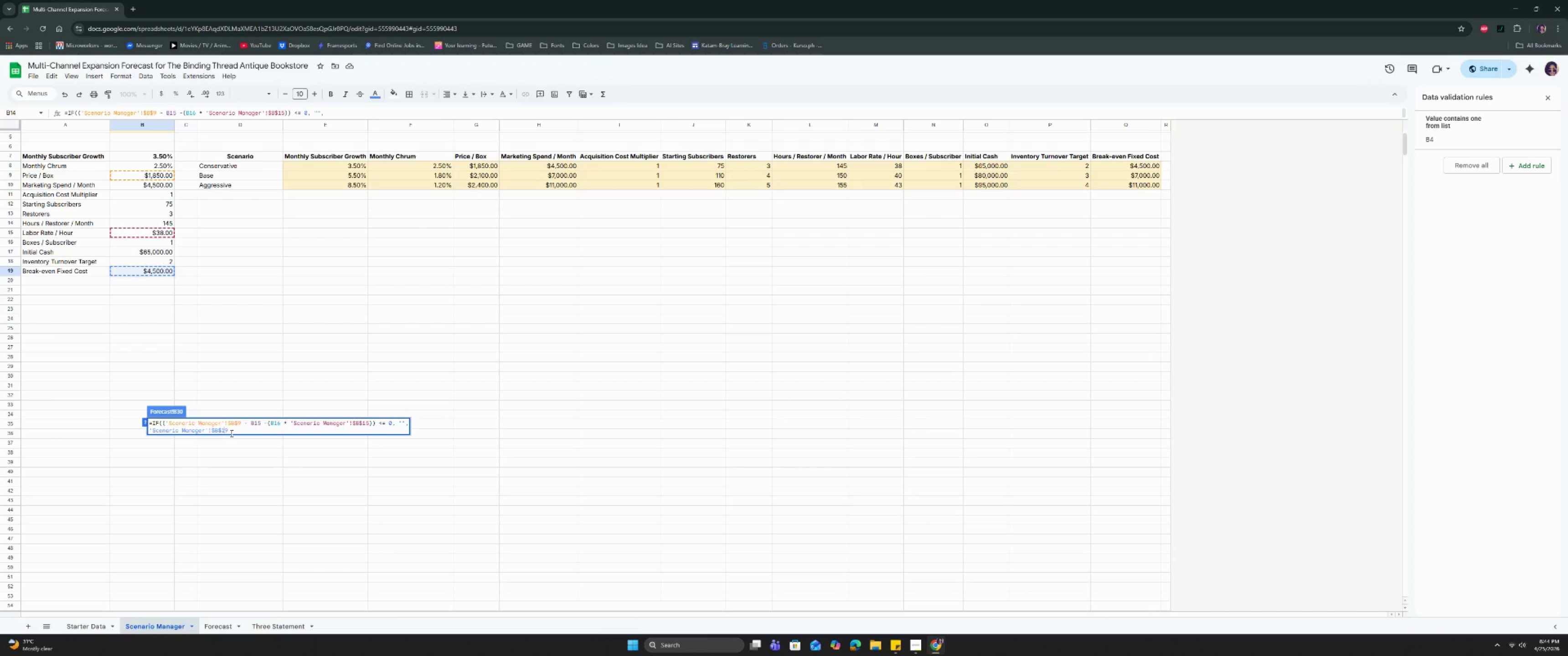 
key(ArrowRight)
 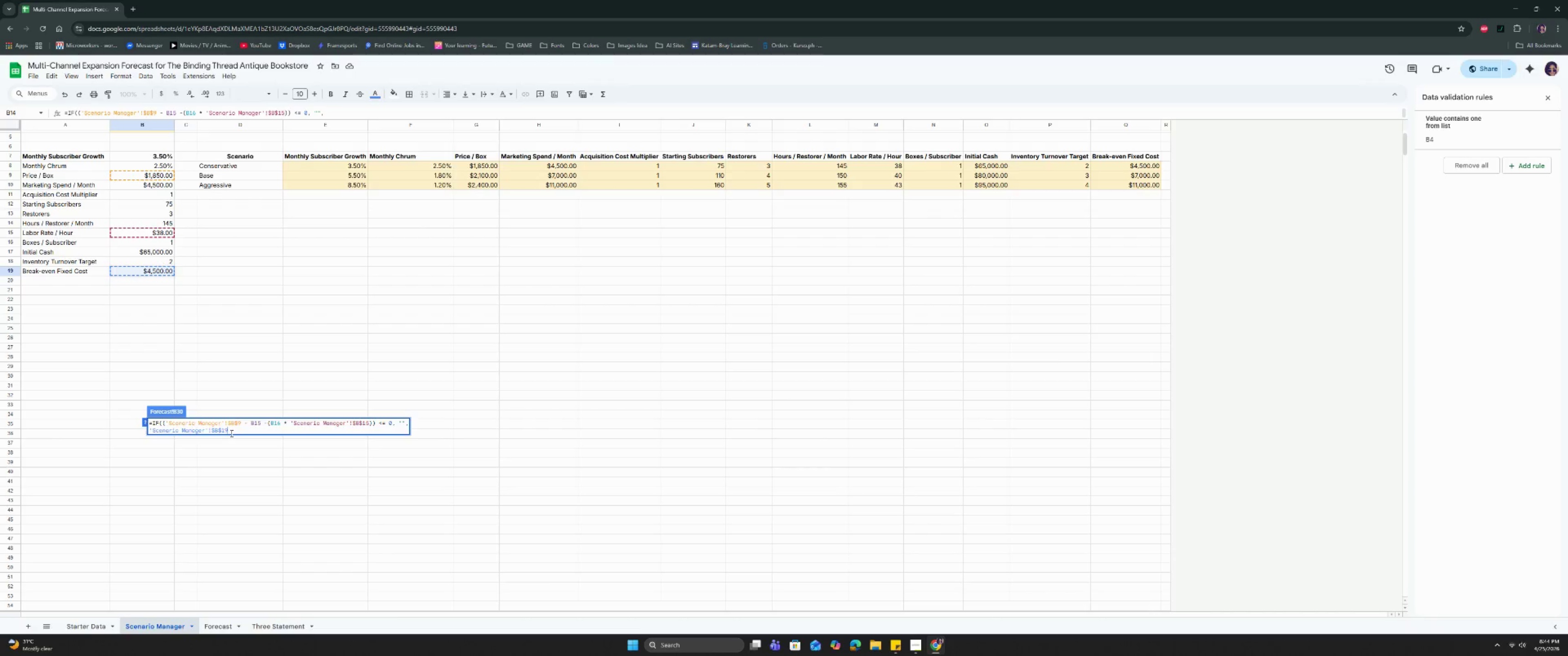 
key(Space)
 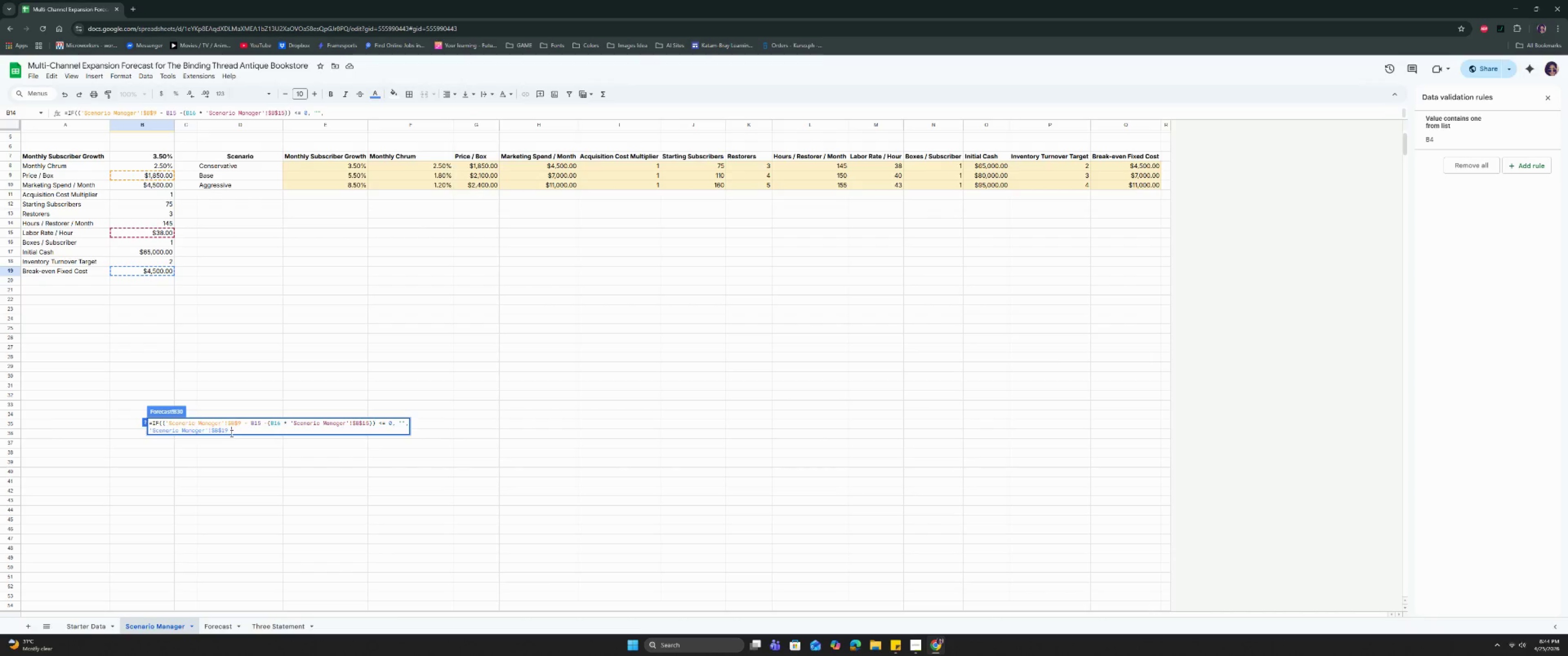 
key(Slash)
 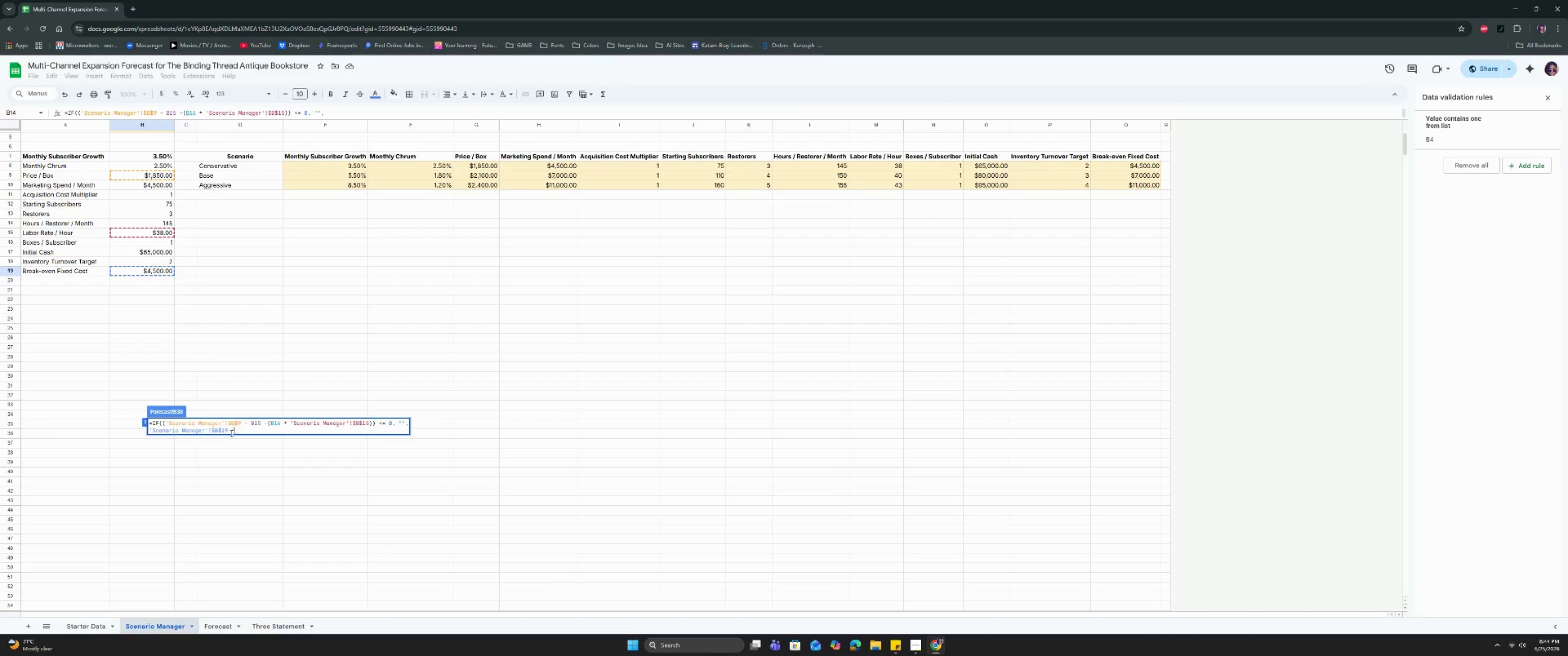 
key(Shift+9)
 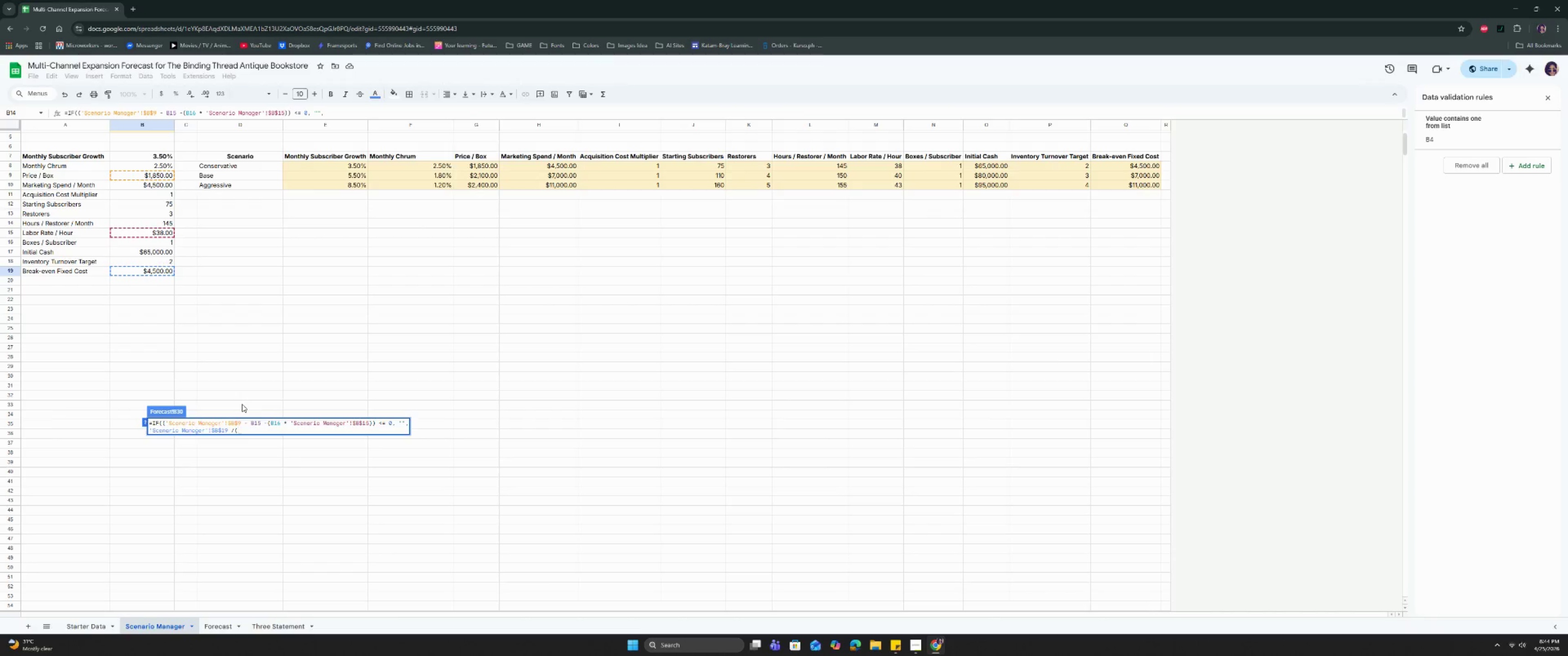 
wait(9.88)
 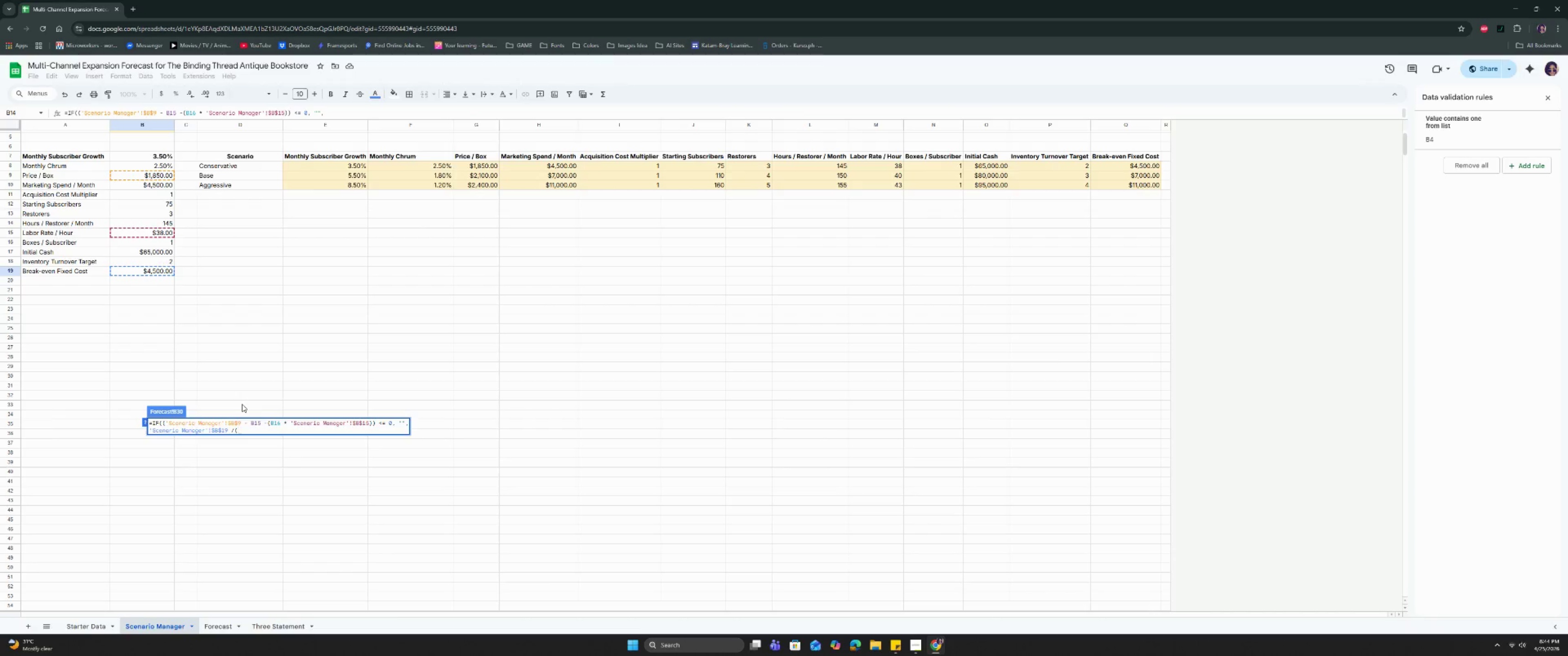 
left_click([126, 176])
 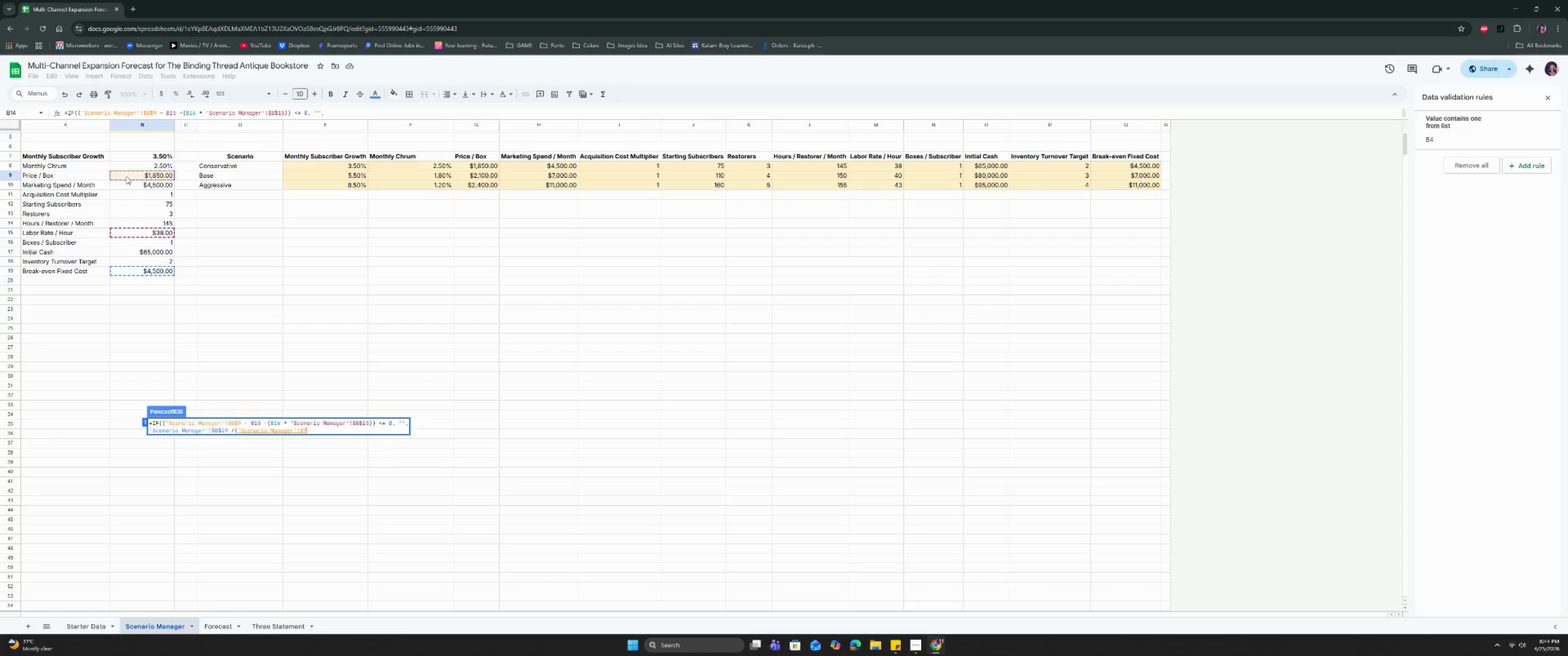 
wait(11.5)
 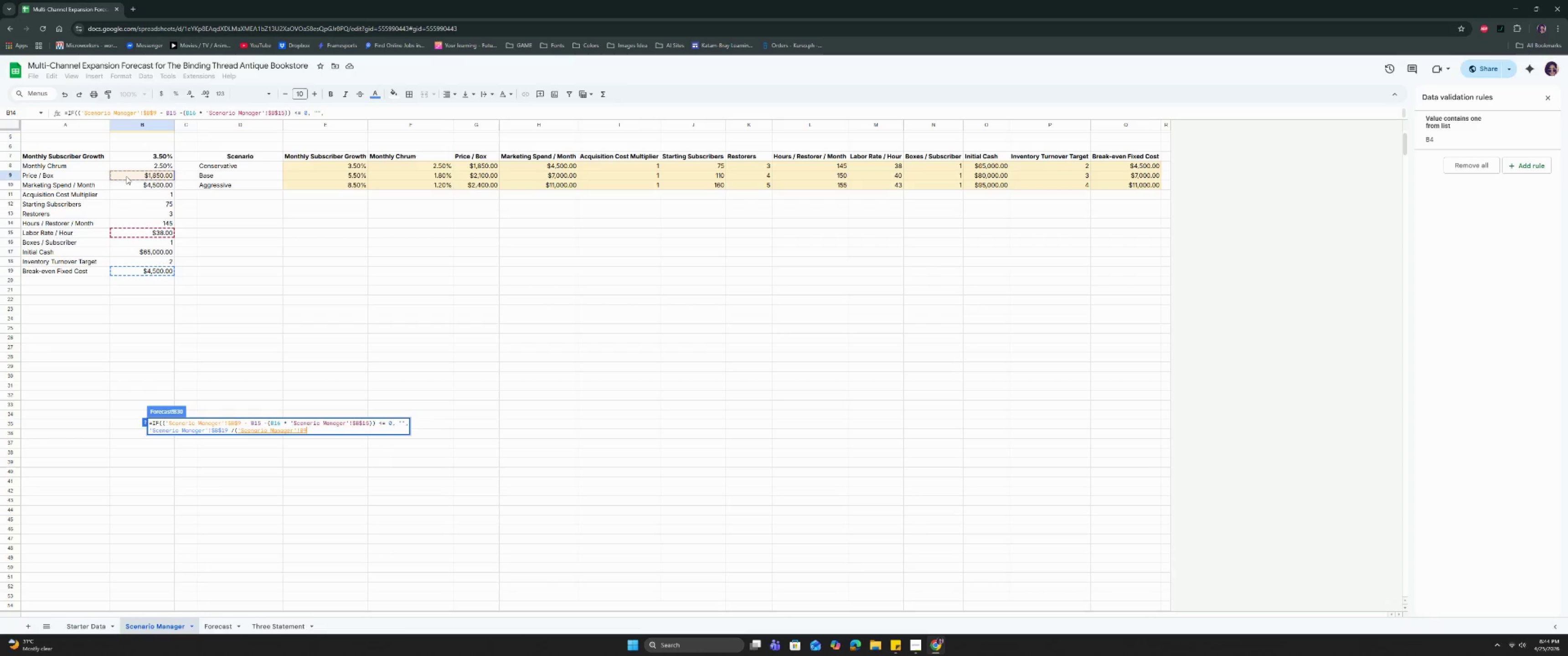 
left_click([144, 179])
 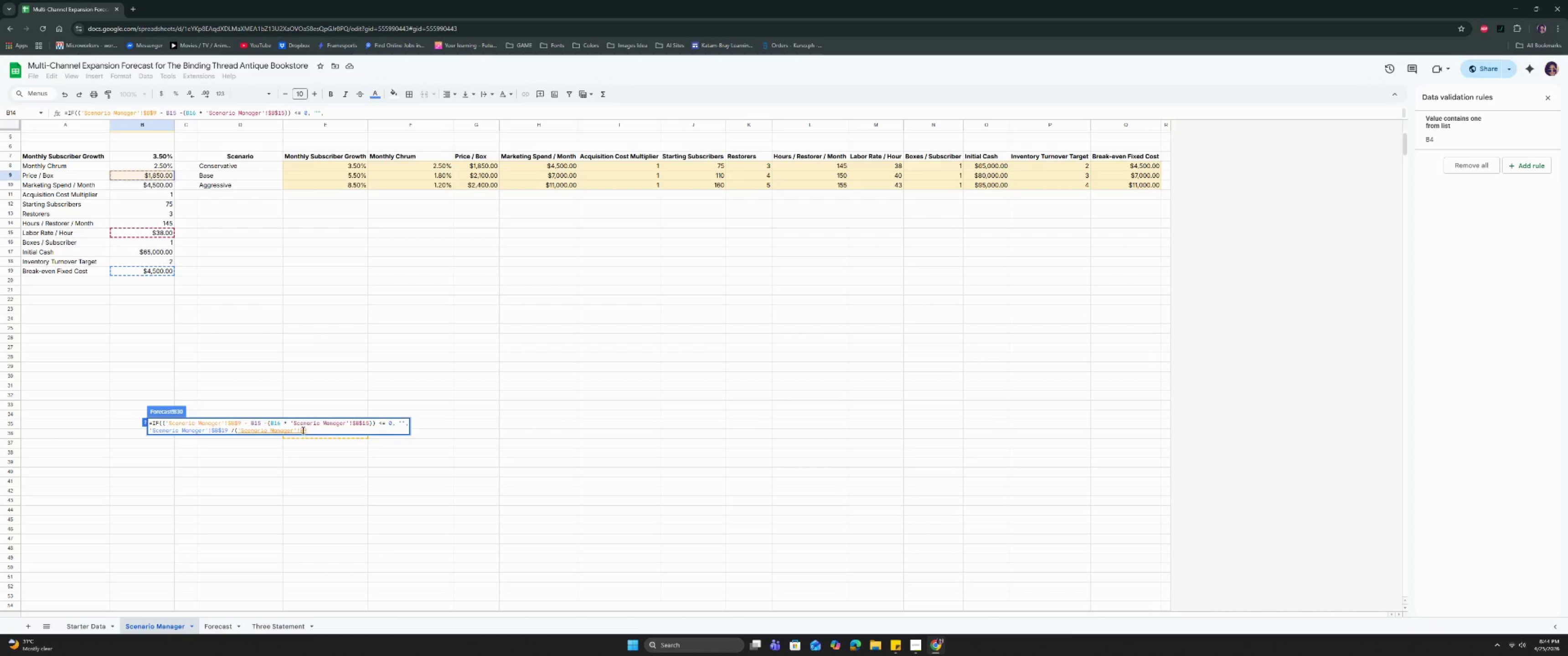 
left_click([300, 429])
 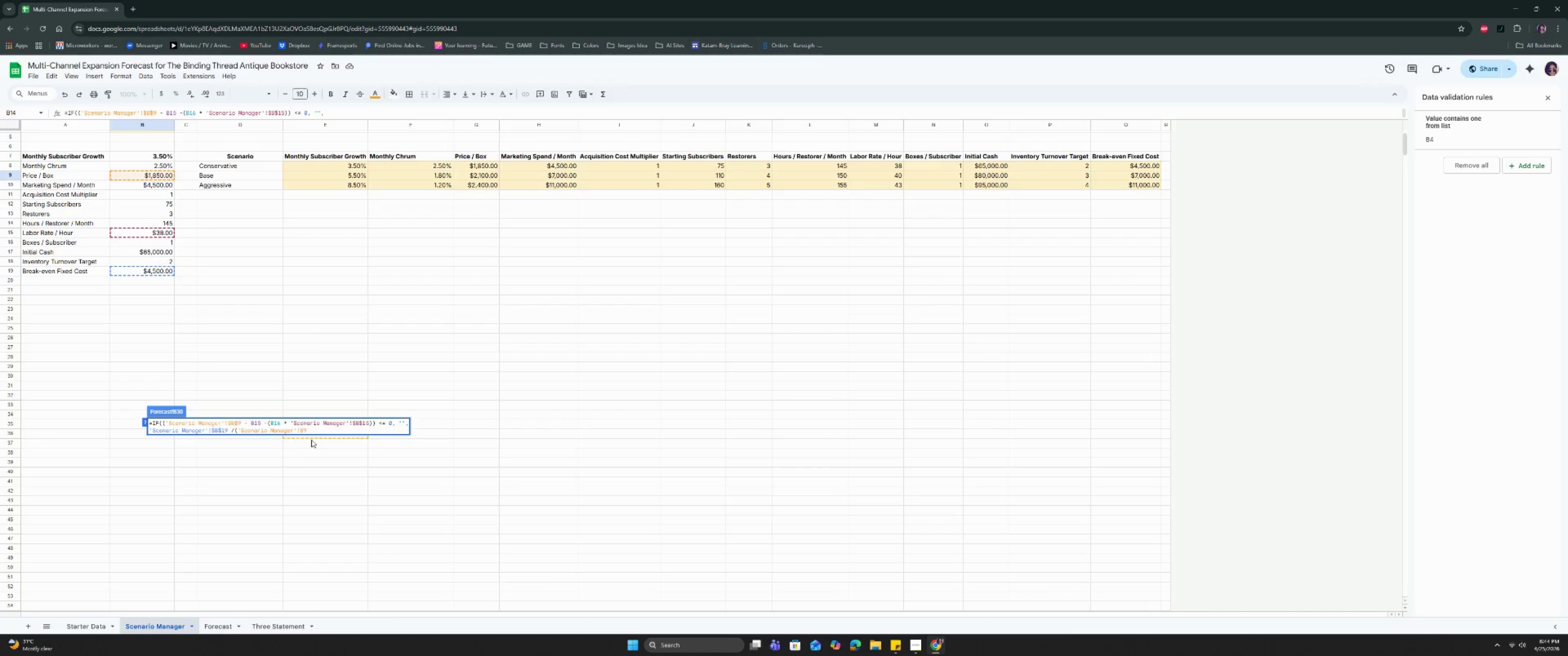 
key(Shift+ShiftRight)
 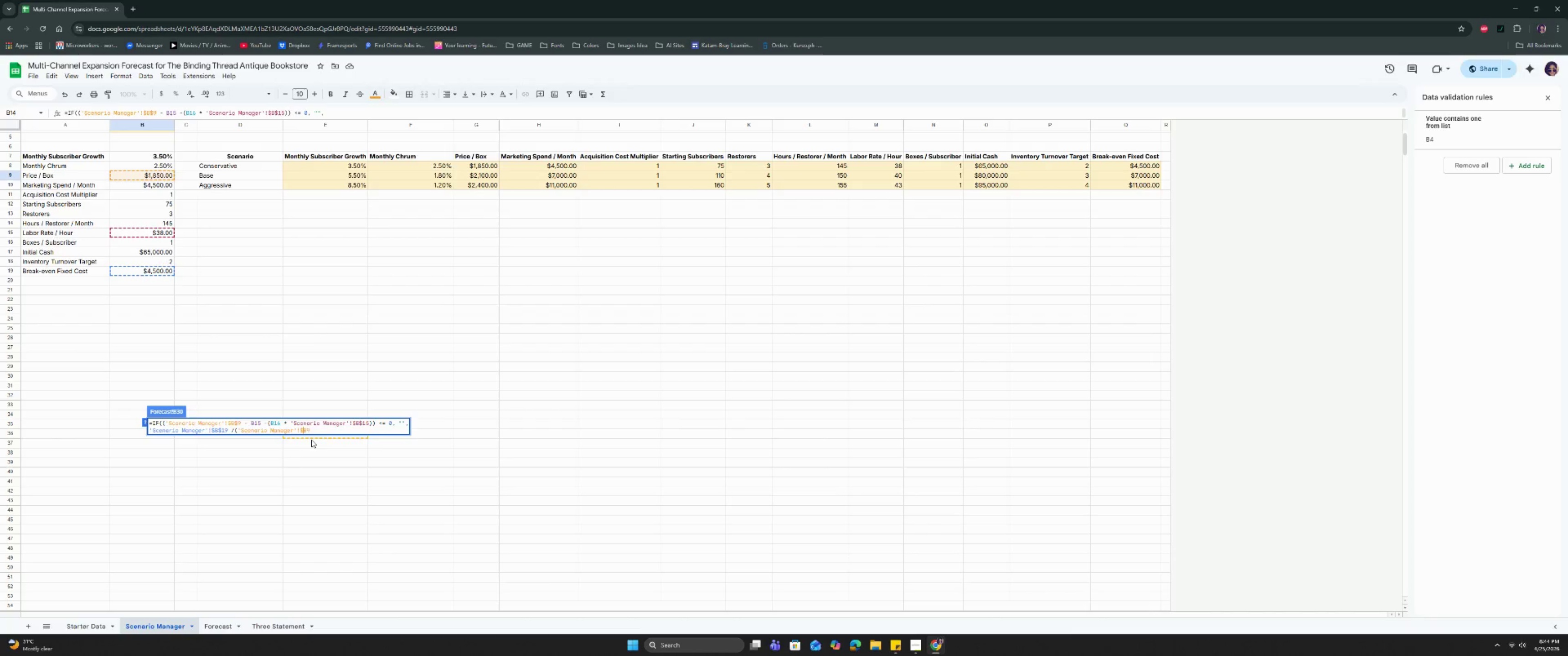 
key(Shift+4)
 